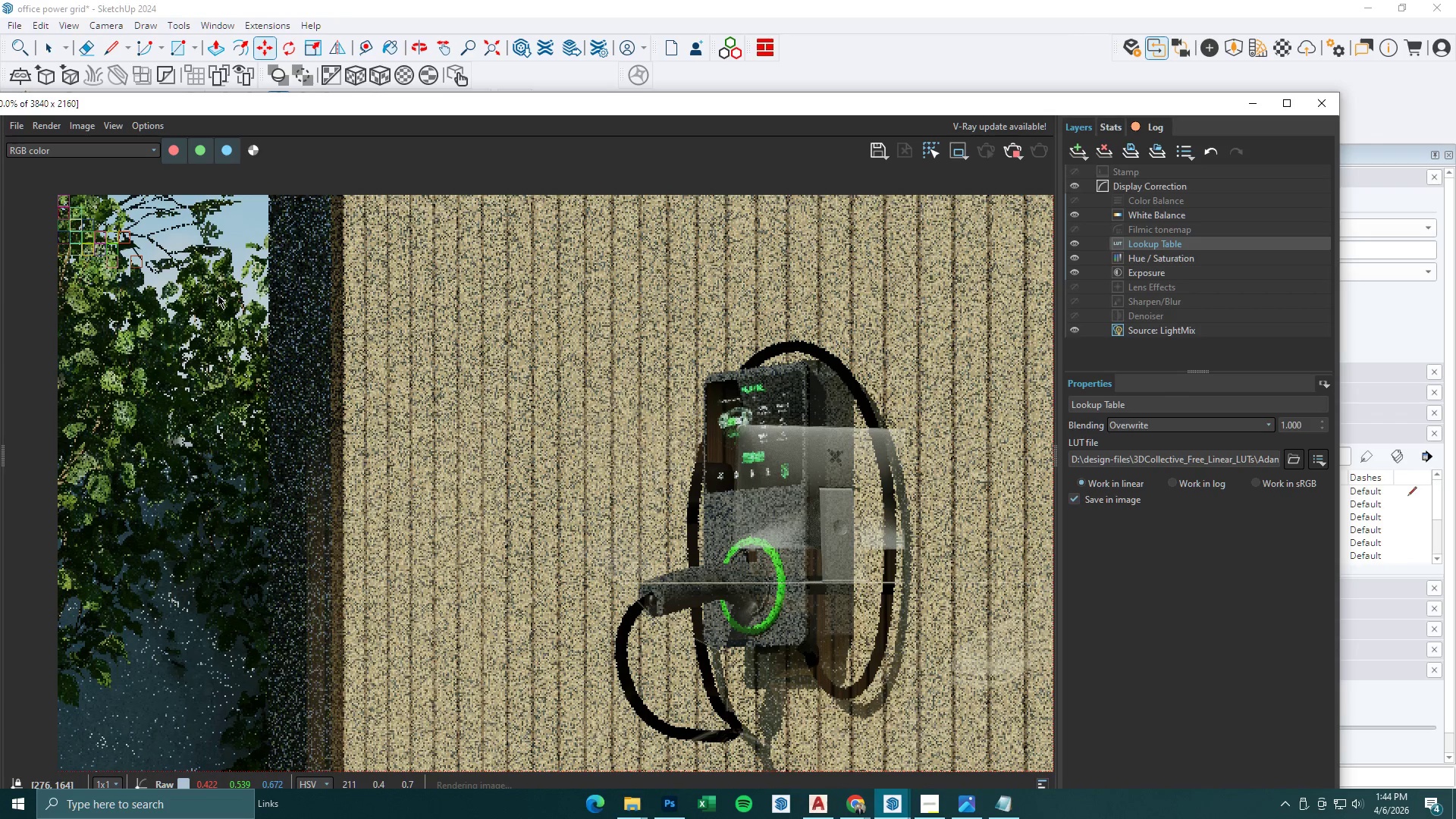 
scroll: coordinate [218, 295], scroll_direction: down, amount: 1.0
 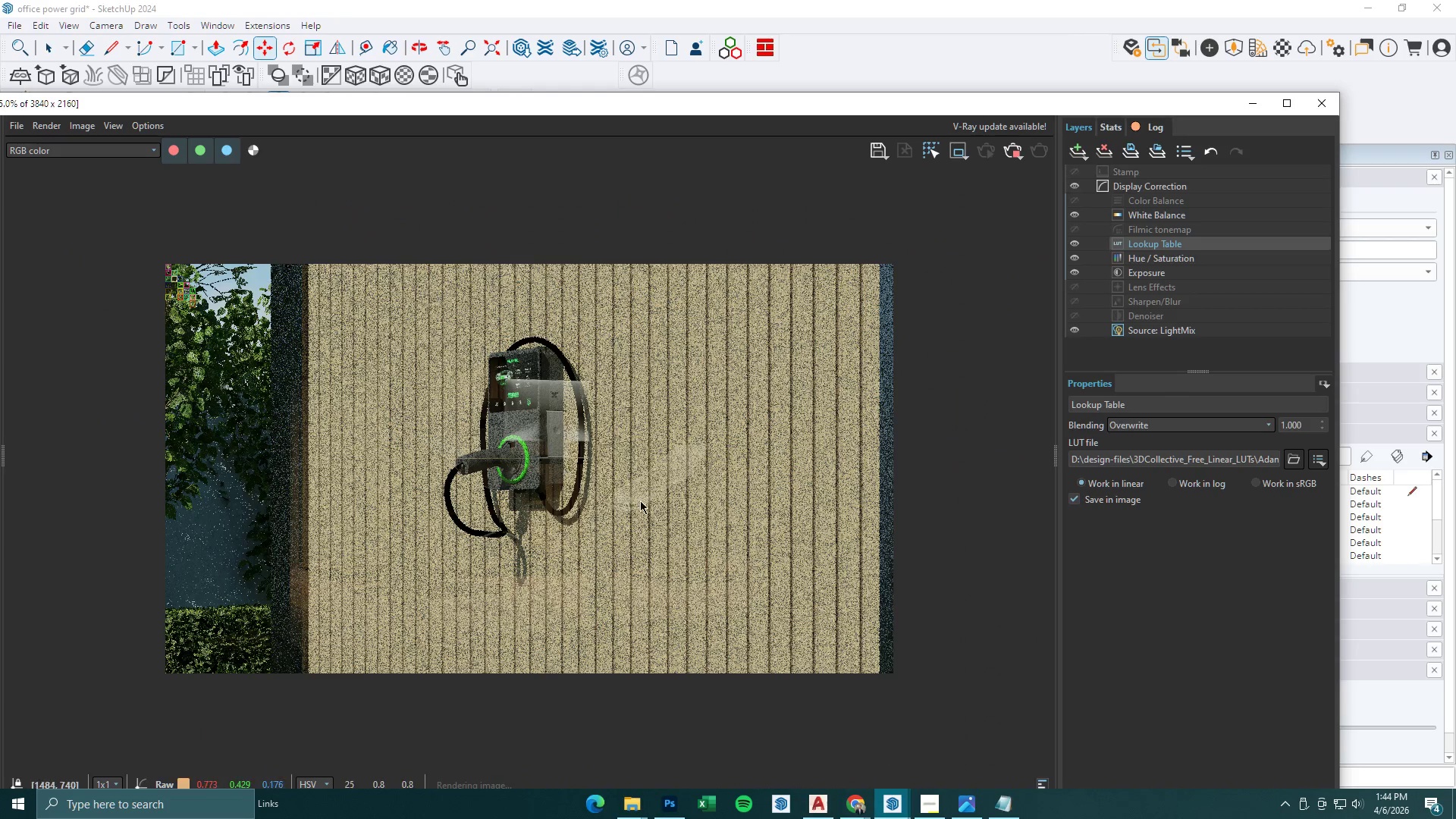 
scroll: coordinate [557, 464], scroll_direction: up, amount: 2.0
 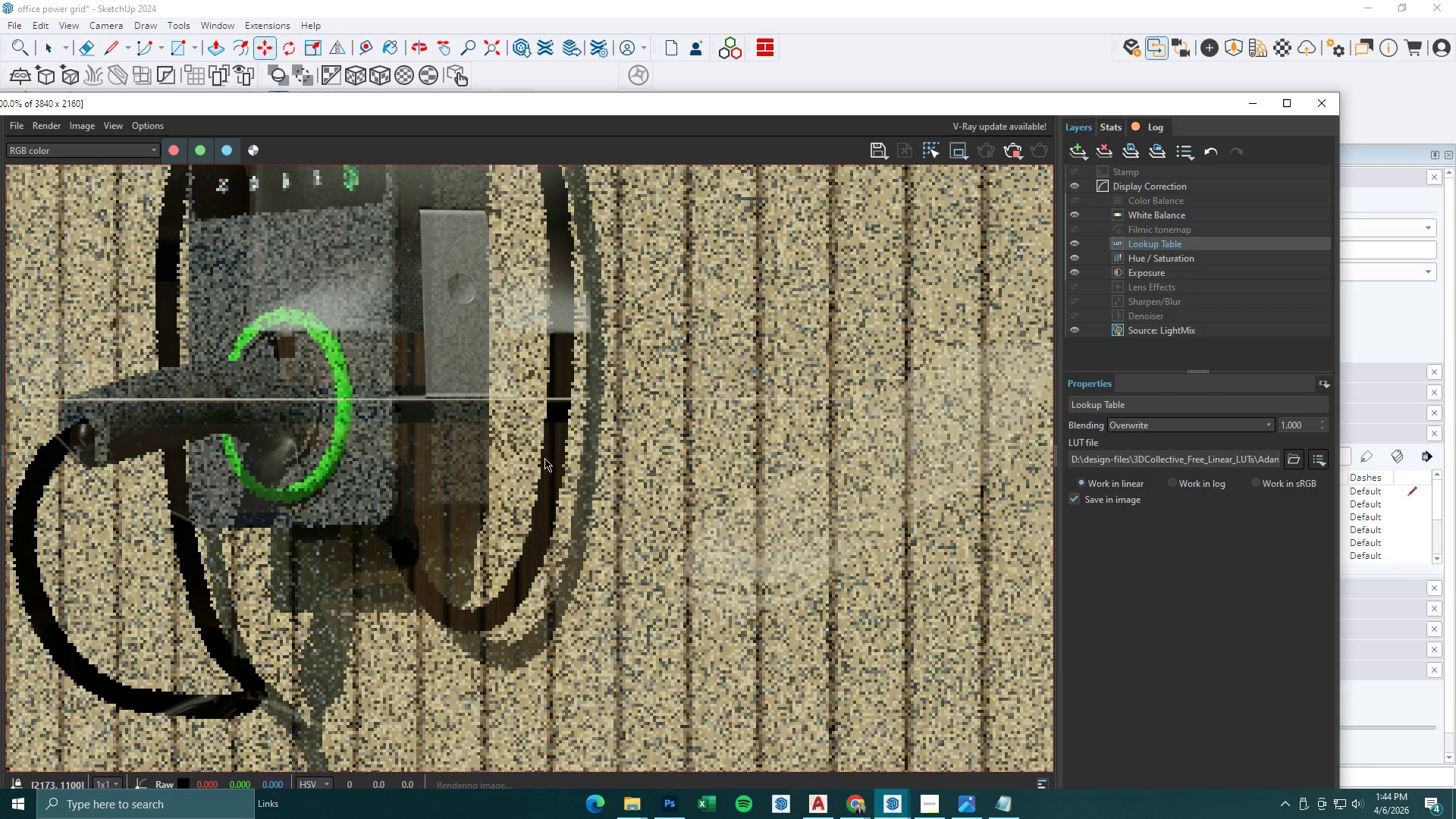 
scroll: coordinate [544, 458], scroll_direction: down, amount: 1.0
 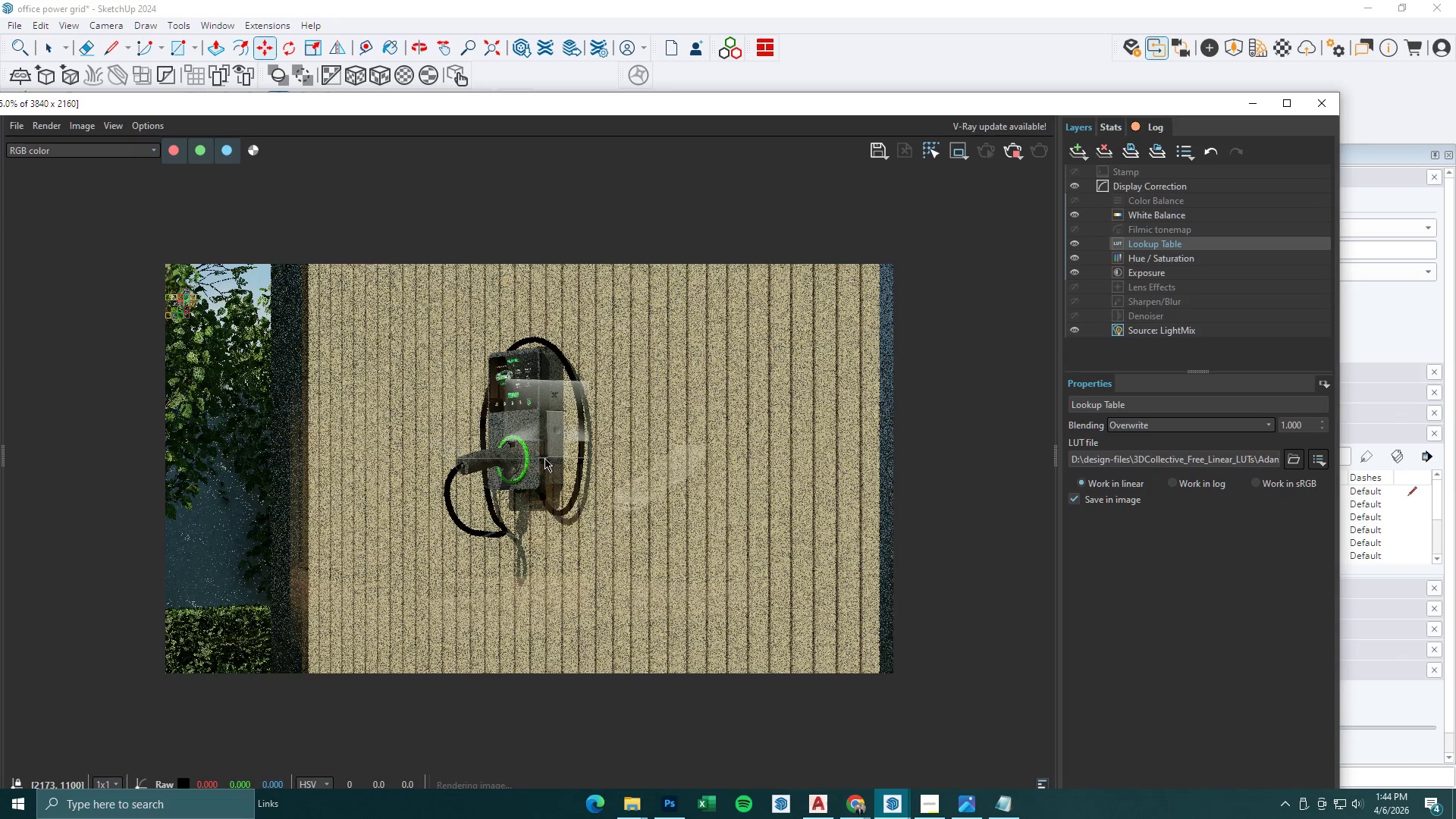 
scroll: coordinate [543, 447], scroll_direction: up, amount: 2.0
 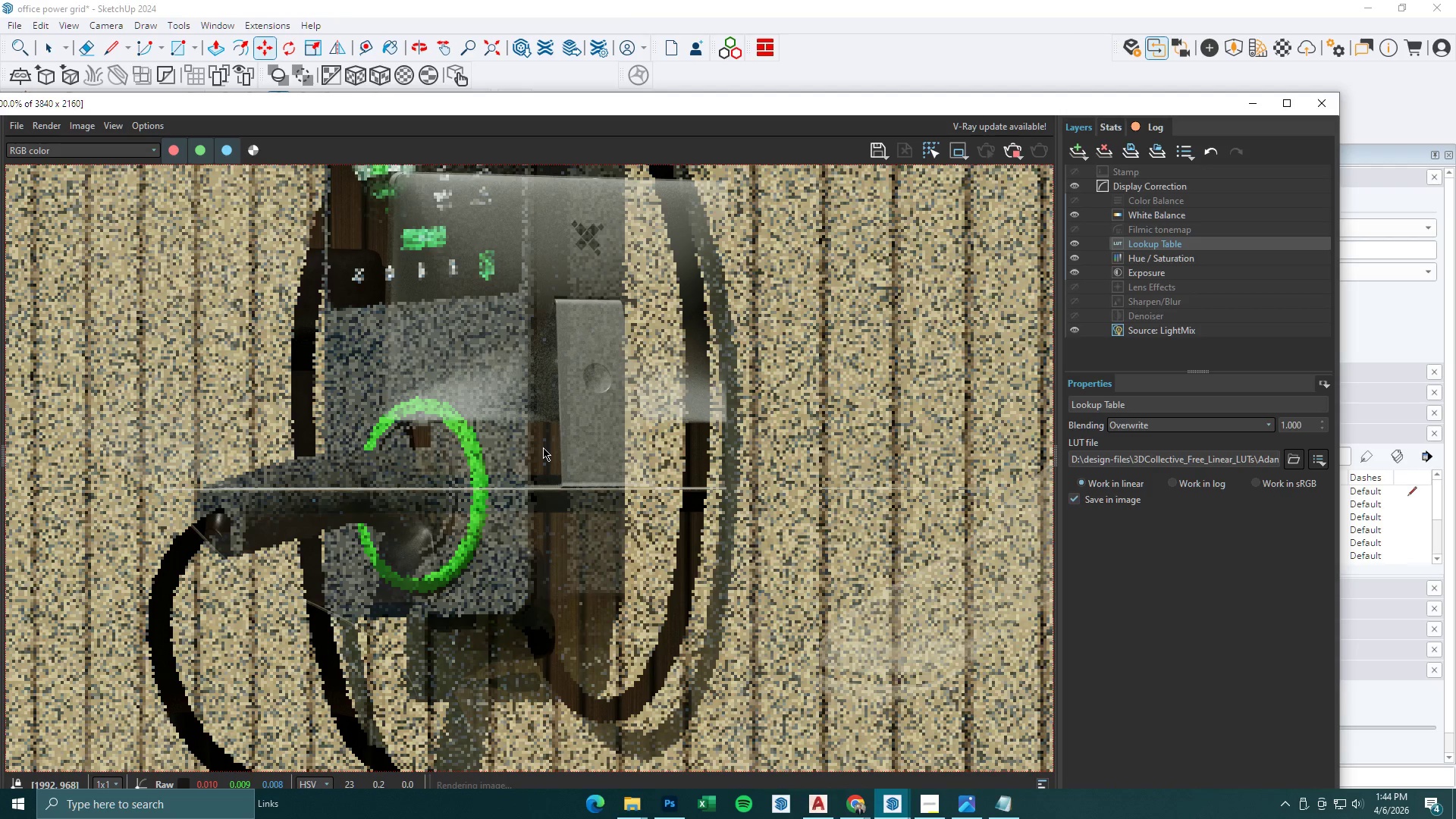 
scroll: coordinate [543, 447], scroll_direction: down, amount: 1.0
 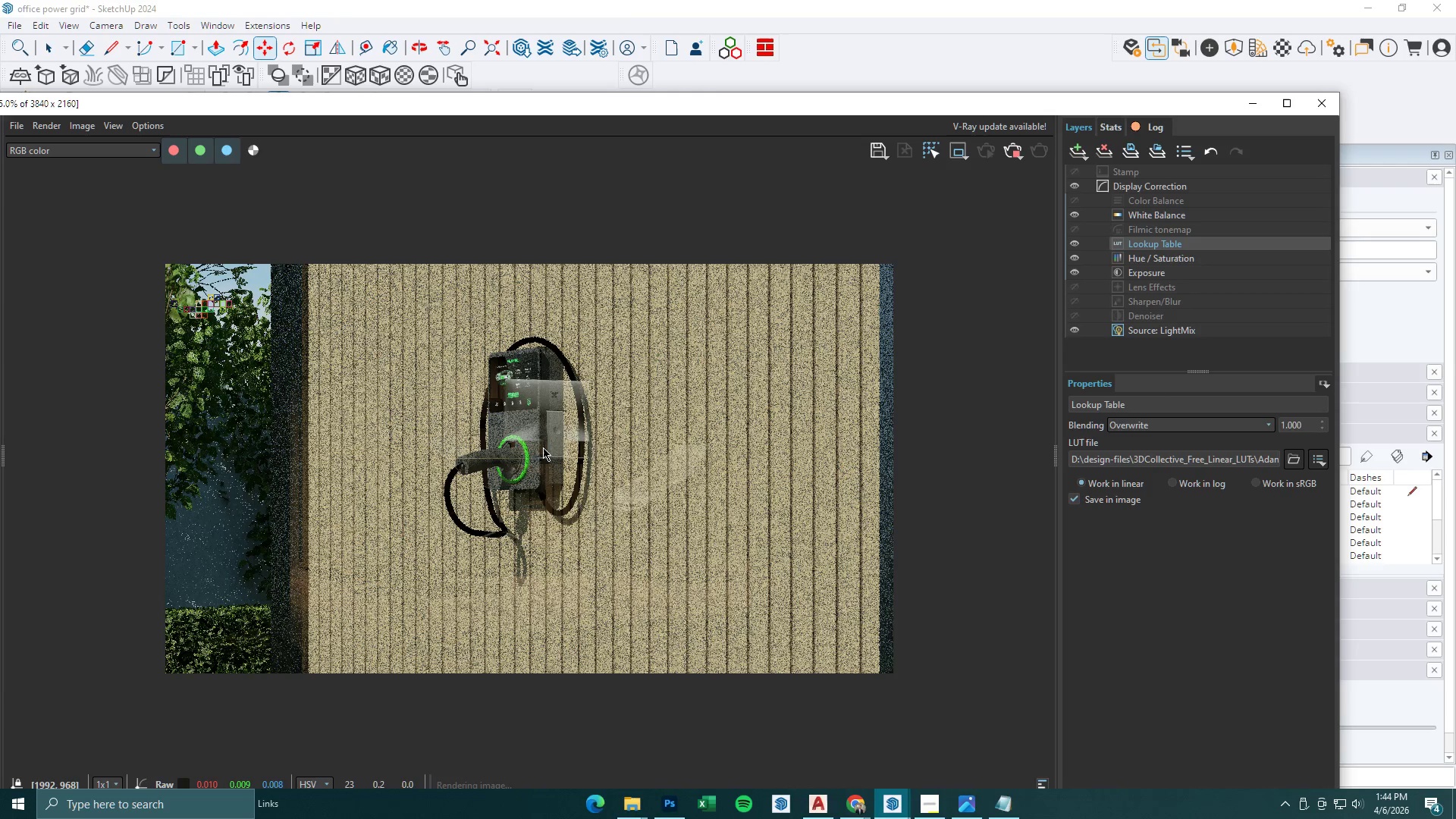 
scroll: coordinate [287, 352], scroll_direction: up, amount: 1.0
 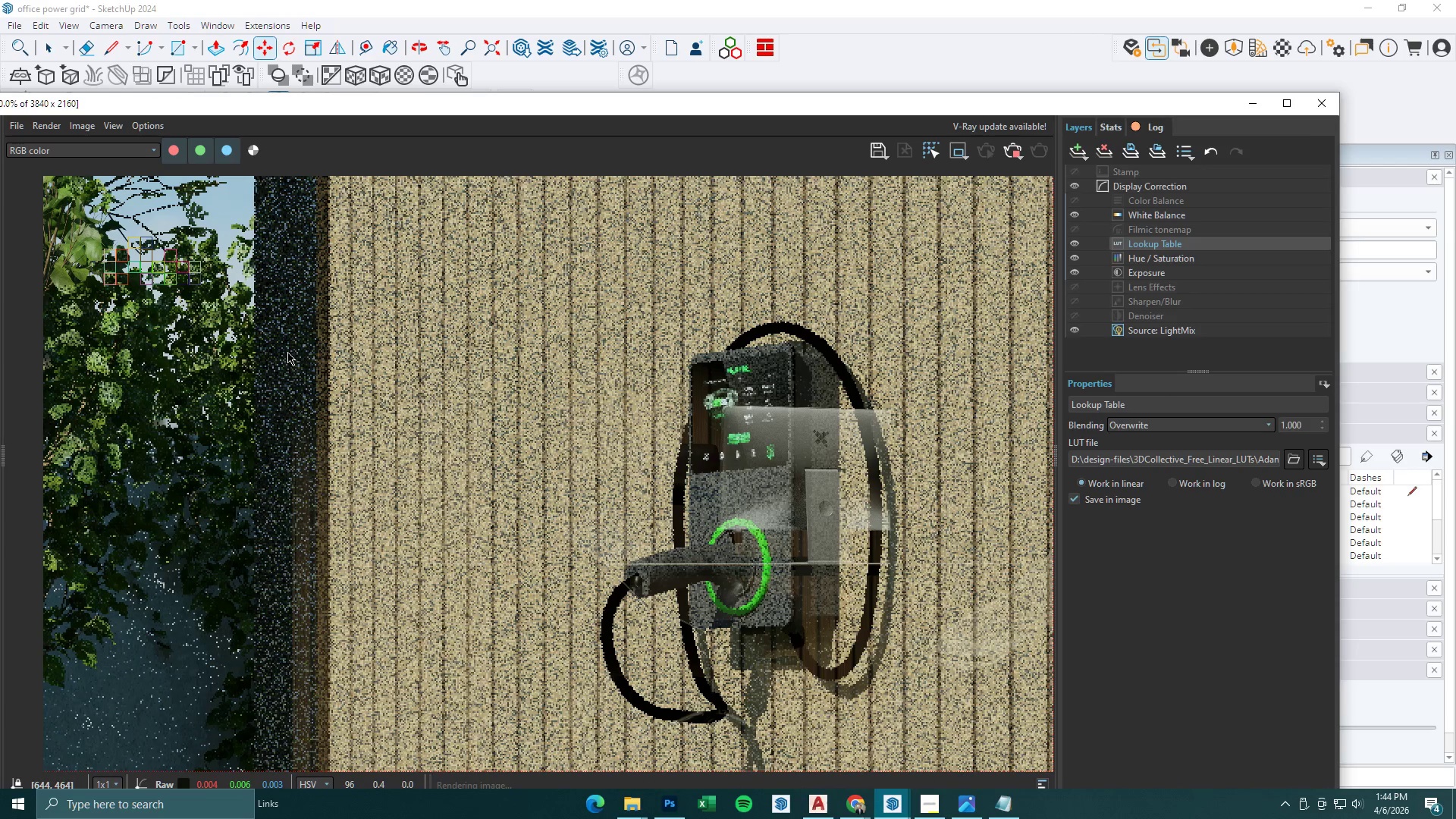 
scroll: coordinate [287, 352], scroll_direction: down, amount: 1.0
 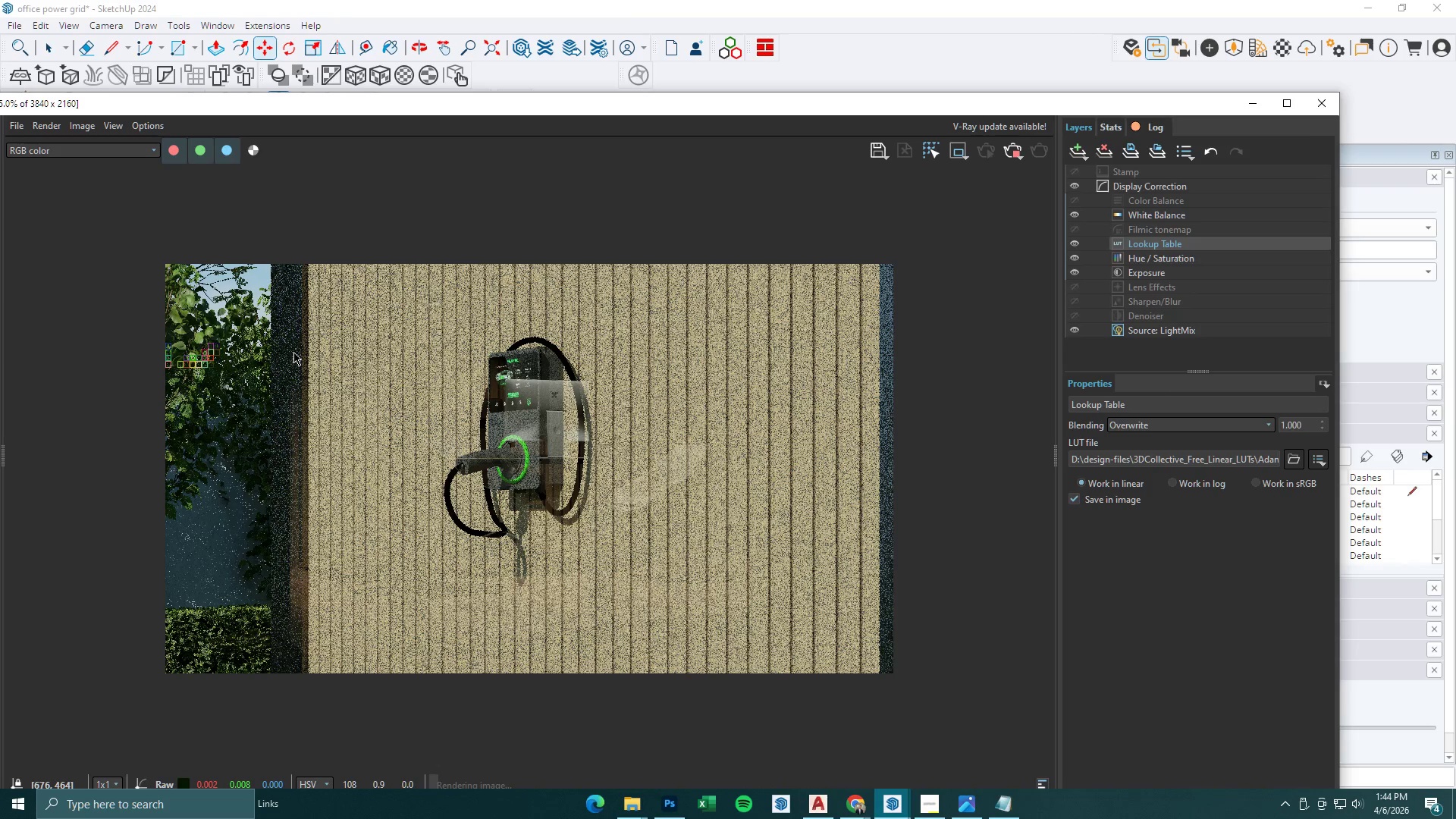 
wait(22.46)
 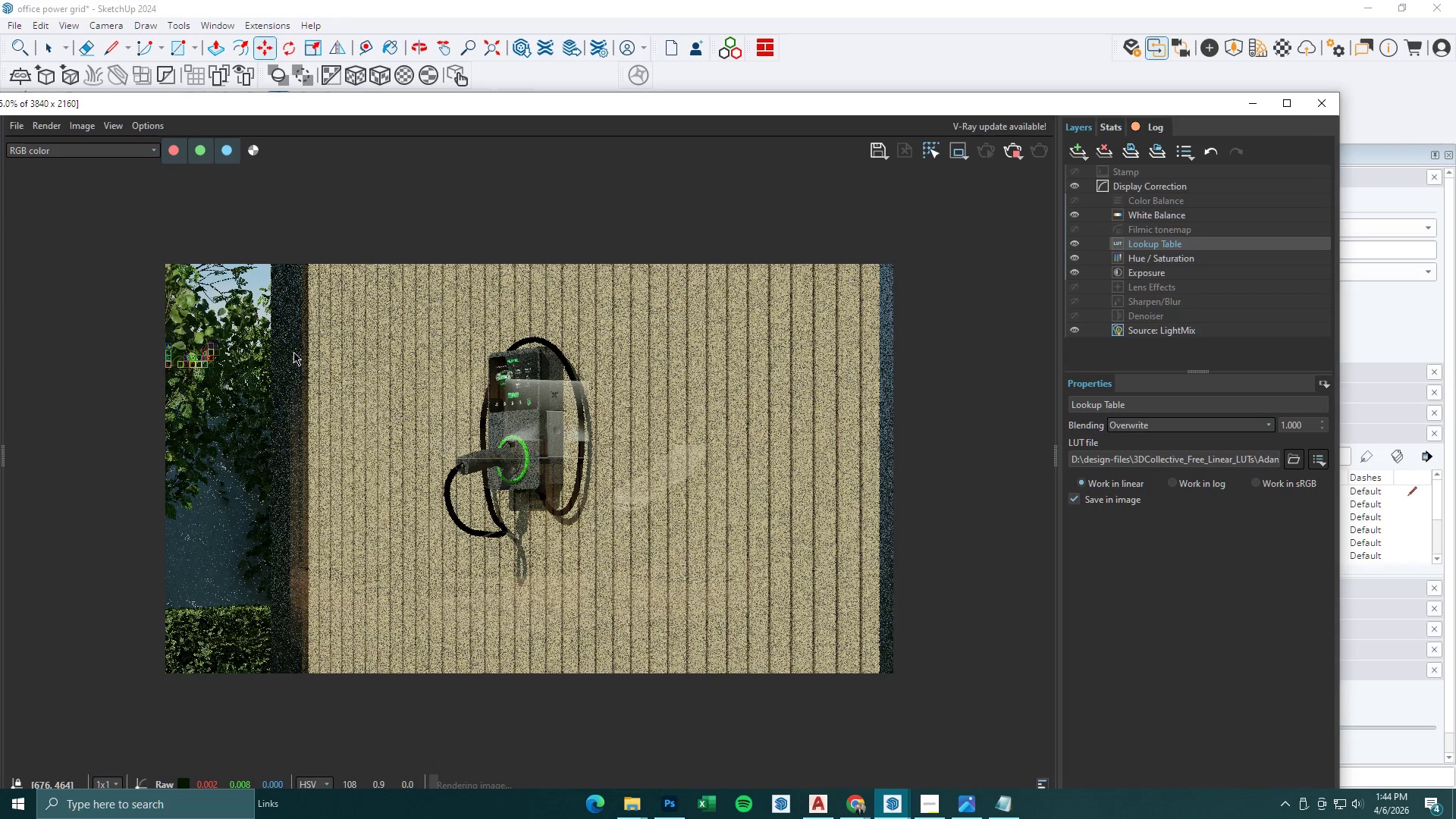 
left_click([854, 804])
 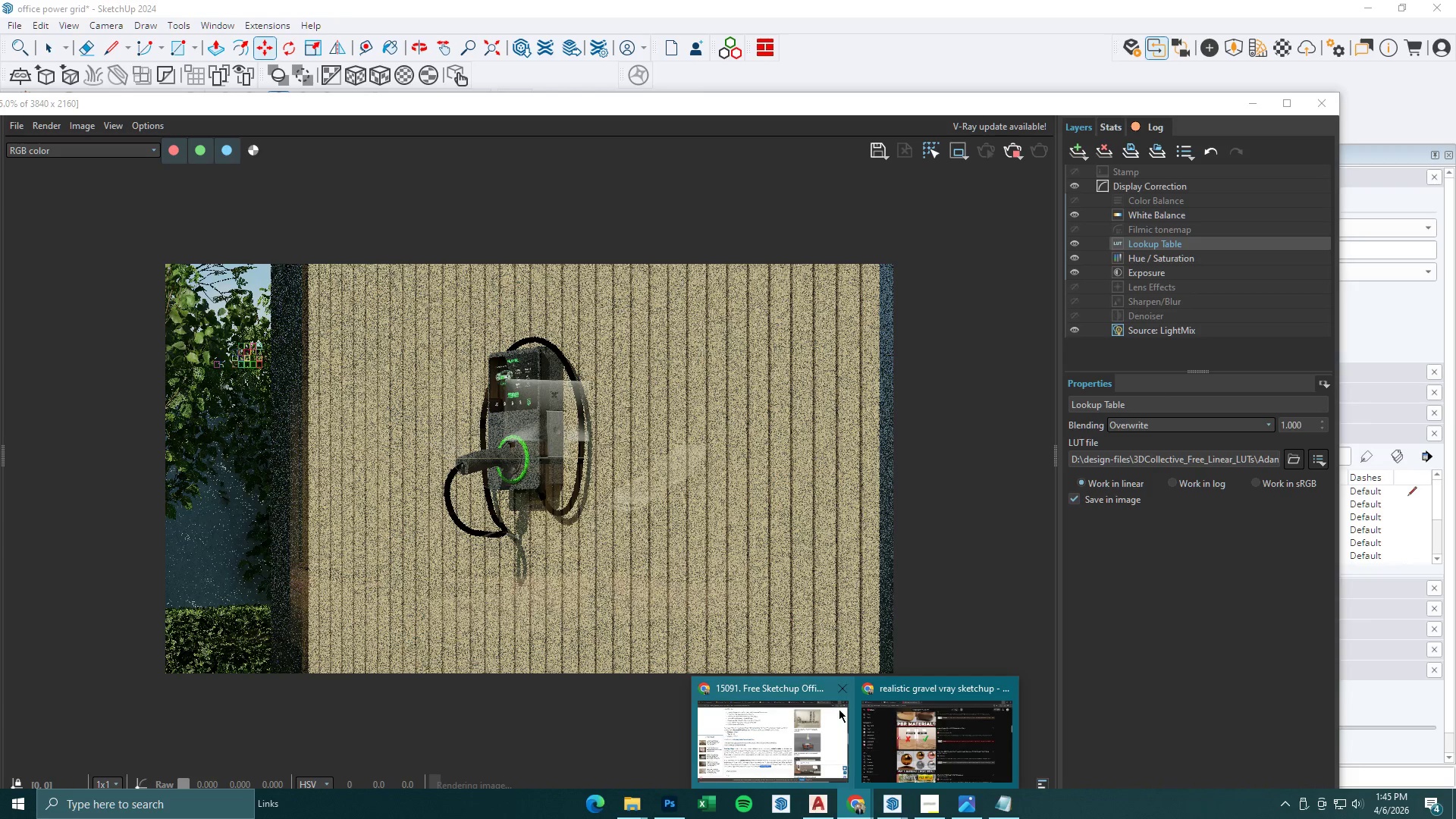 
left_click([820, 714])
 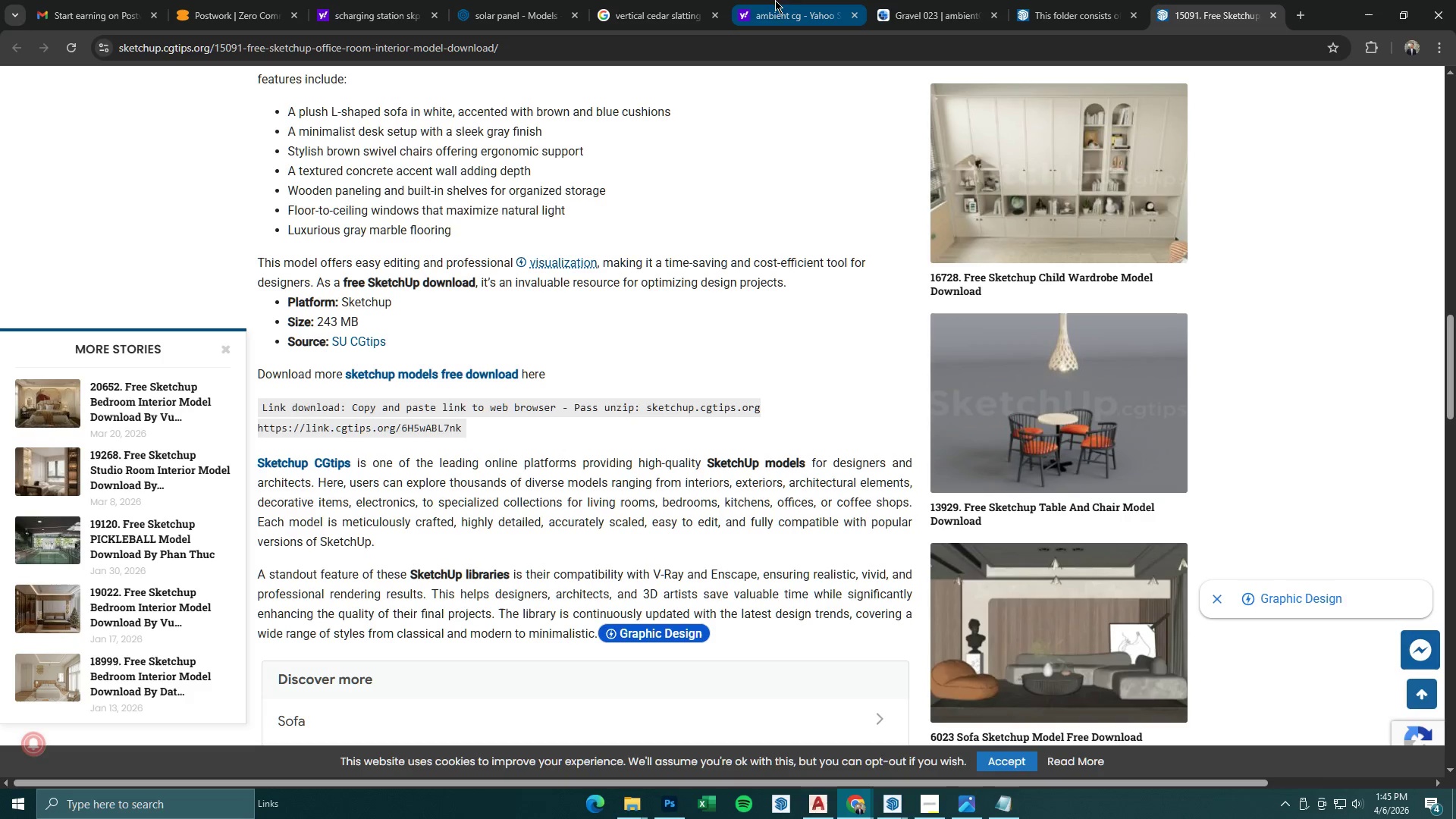 
left_click([381, 2])
 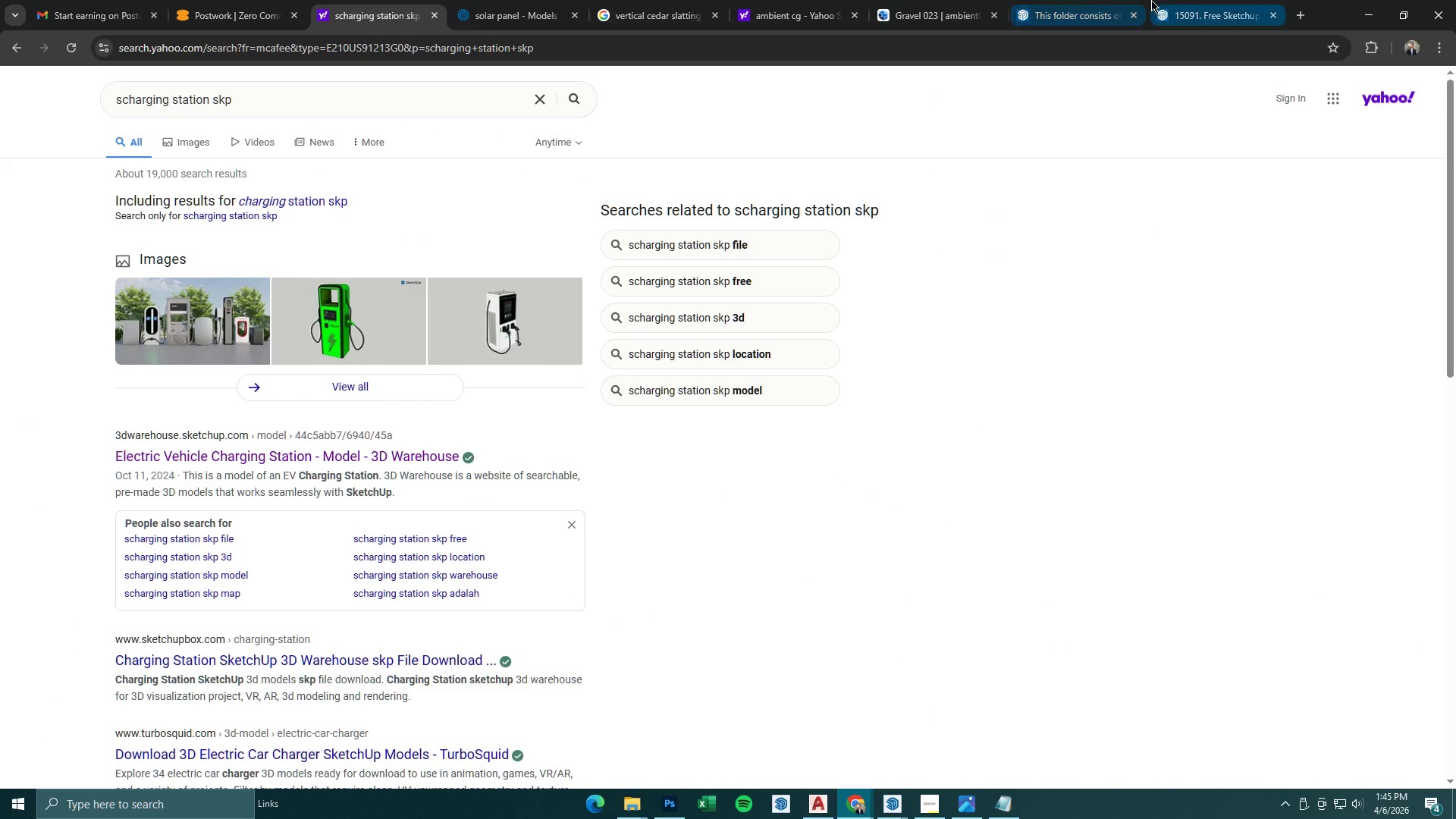 
left_click([1051, 0])
 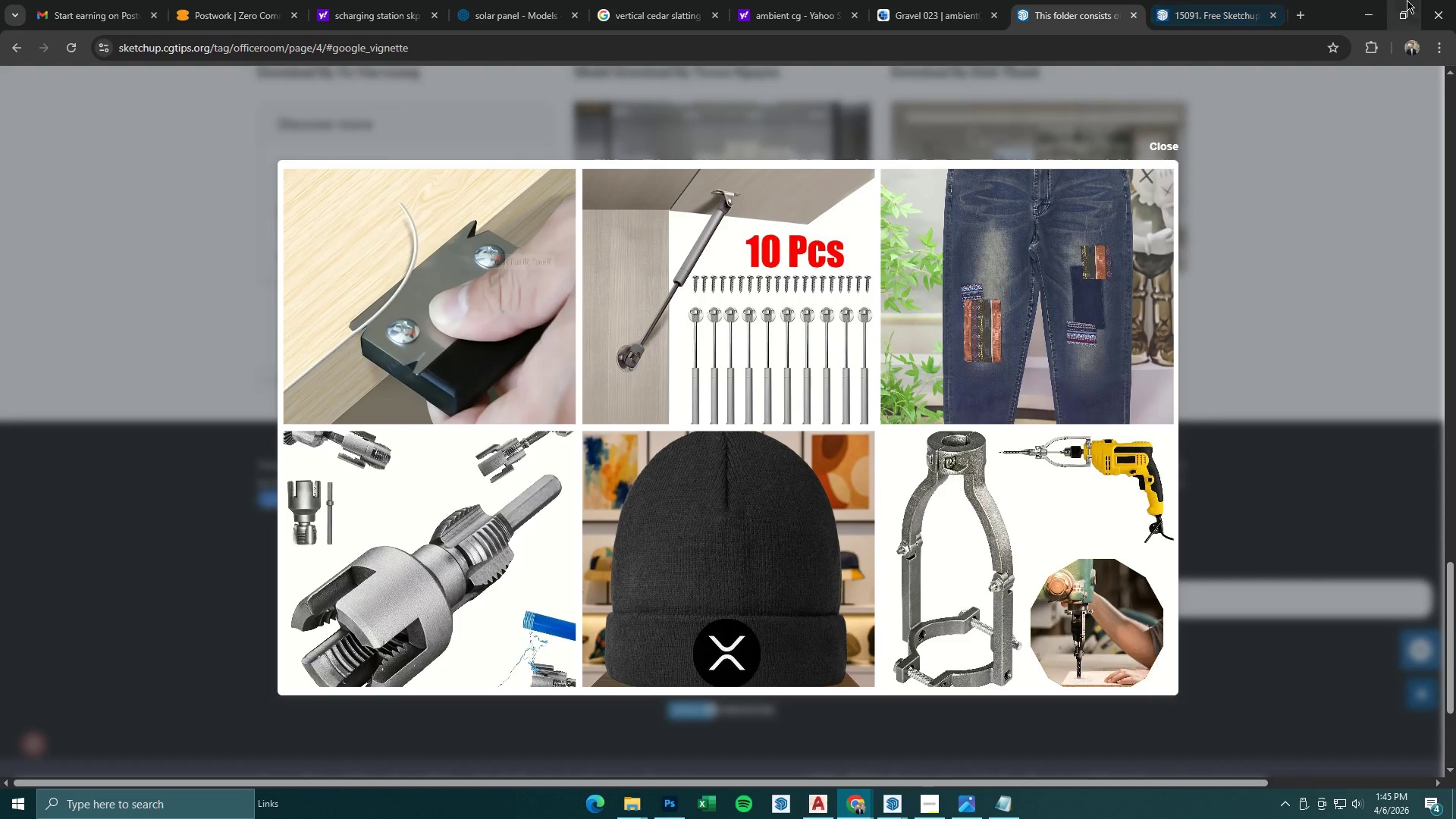 
left_click([1383, 8])
 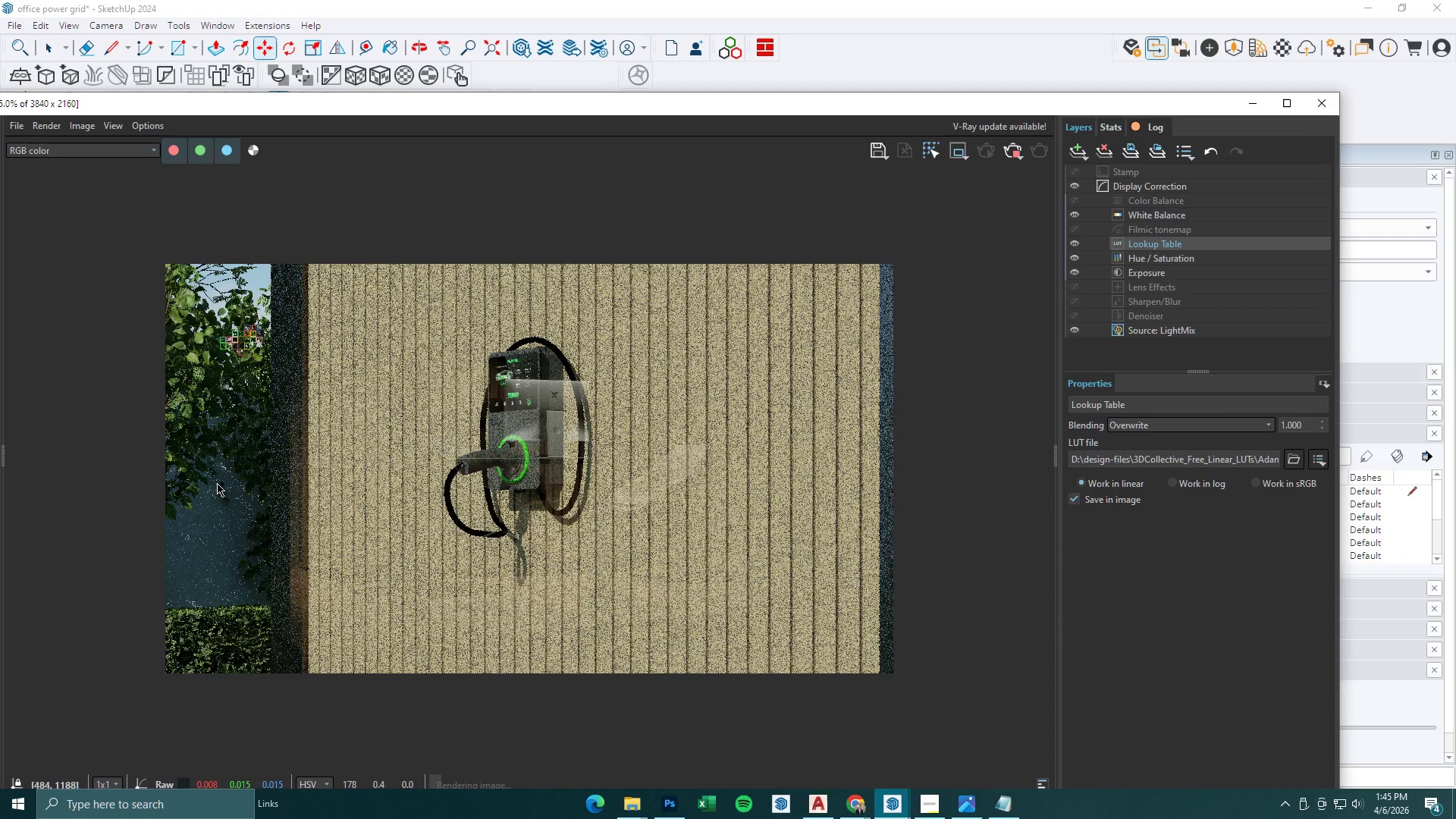 
scroll: coordinate [223, 404], scroll_direction: up, amount: 1.0
 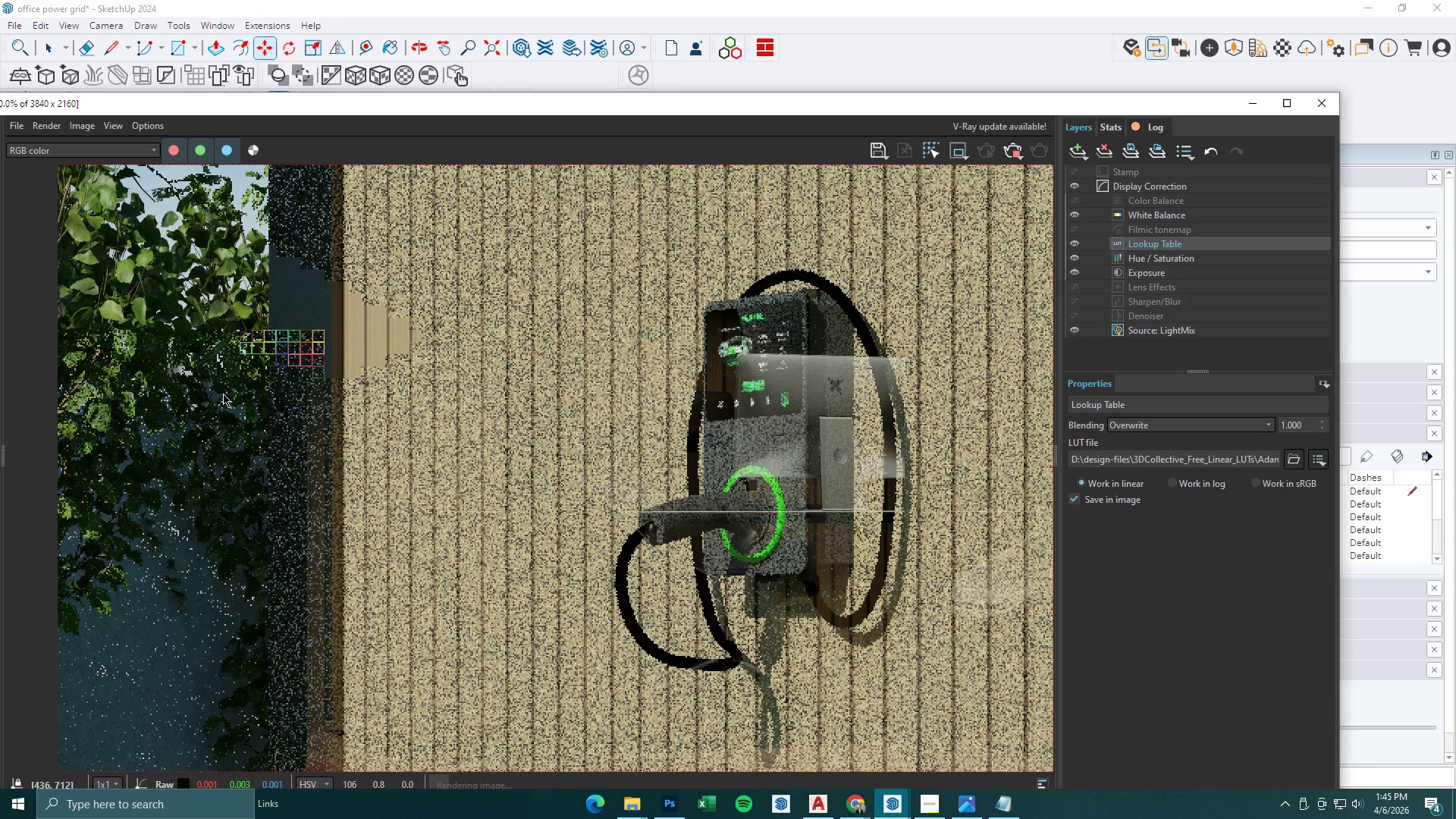 
wait(26.37)
 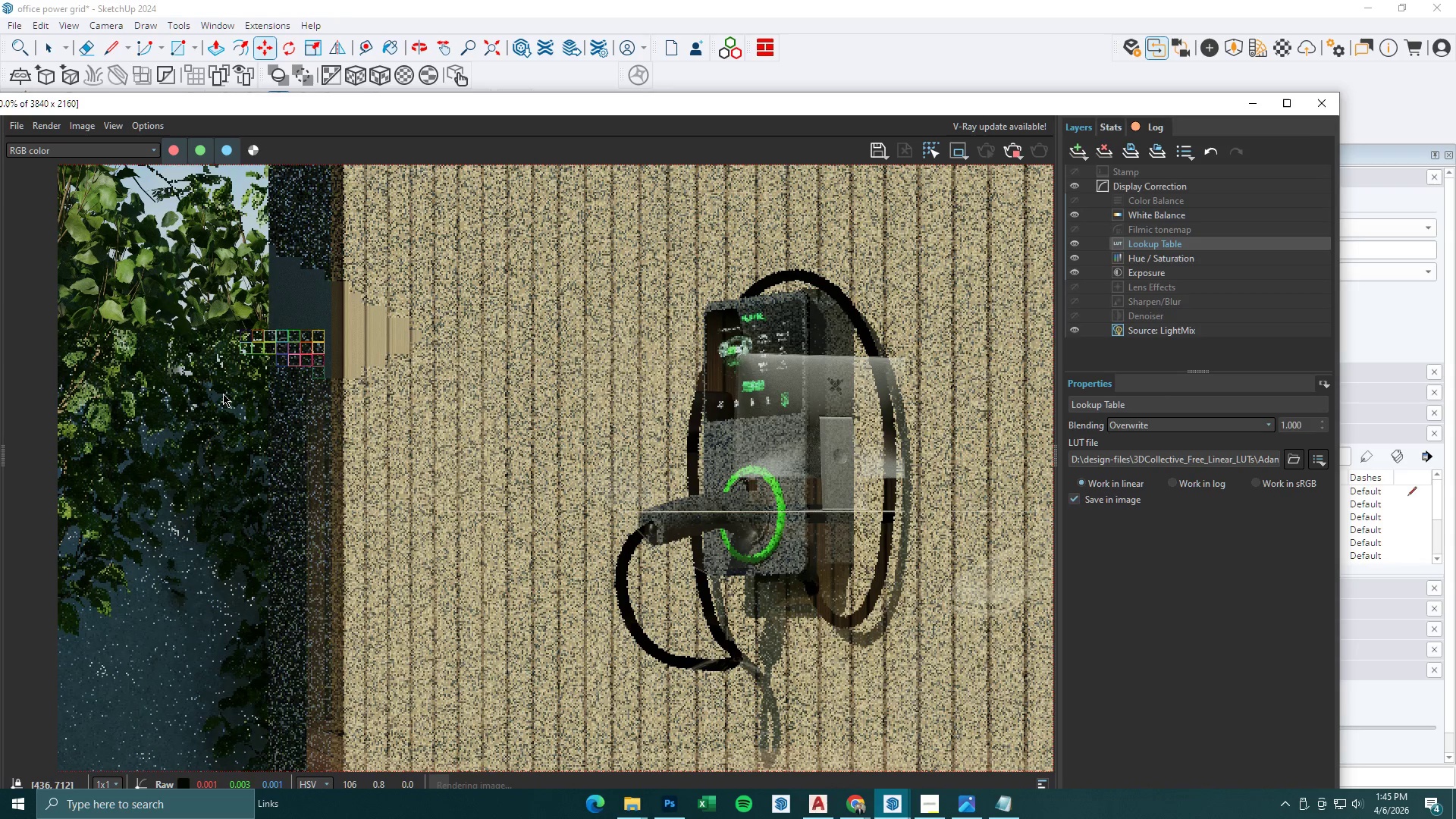 
scroll: coordinate [297, 372], scroll_direction: up, amount: 2.0
 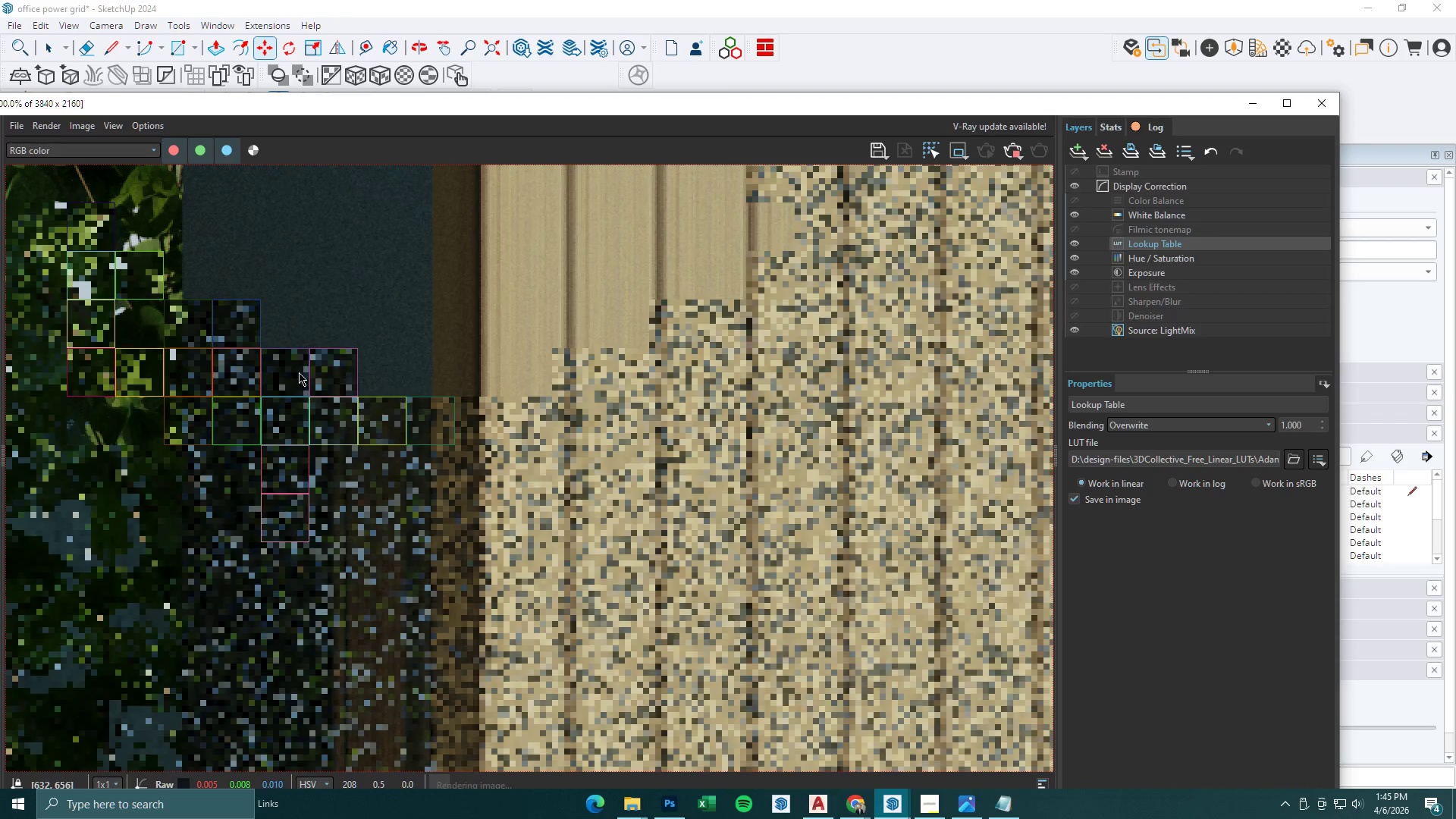 
scroll: coordinate [301, 373], scroll_direction: down, amount: 3.0
 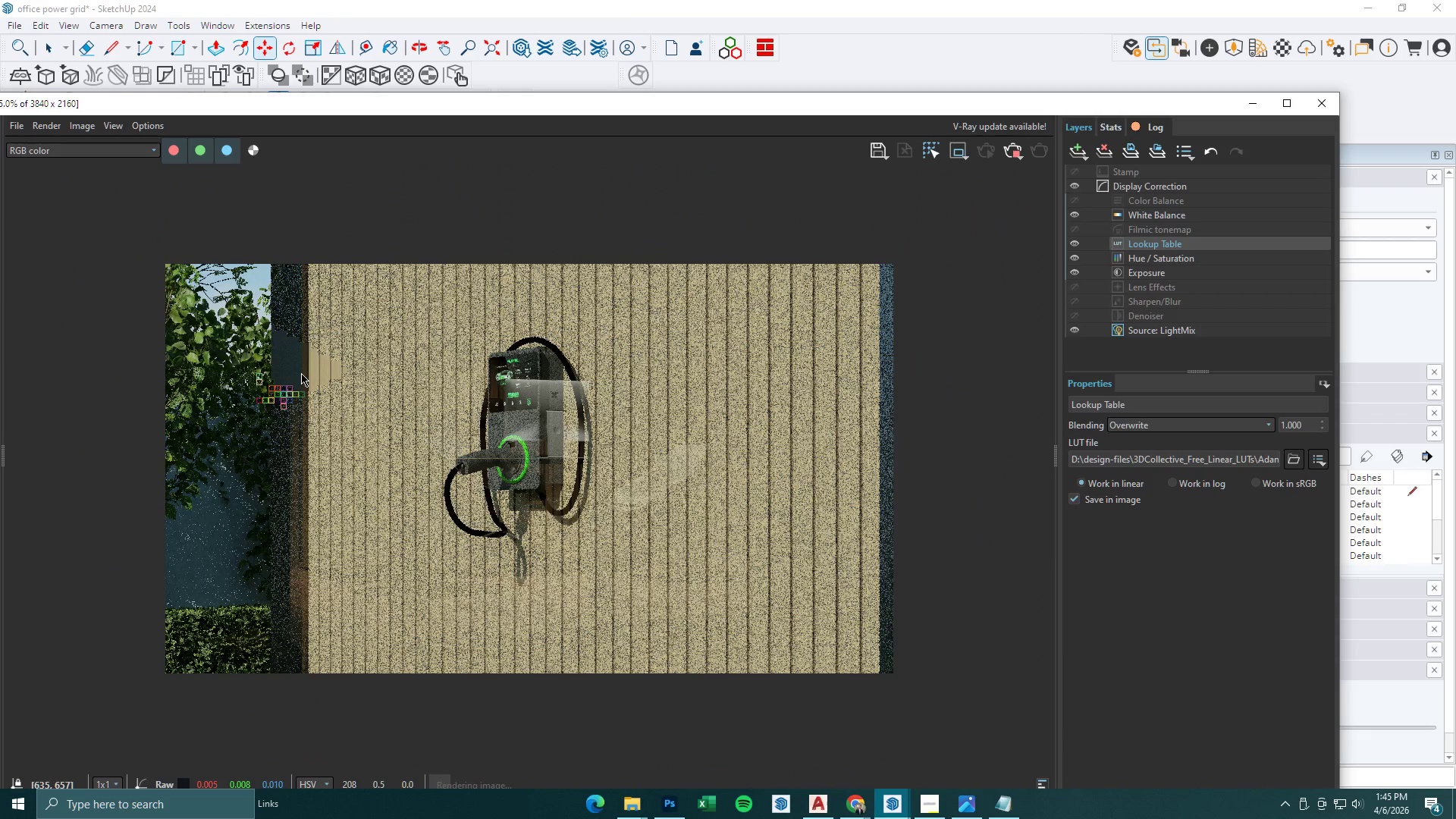 
scroll: coordinate [301, 373], scroll_direction: up, amount: 1.0
 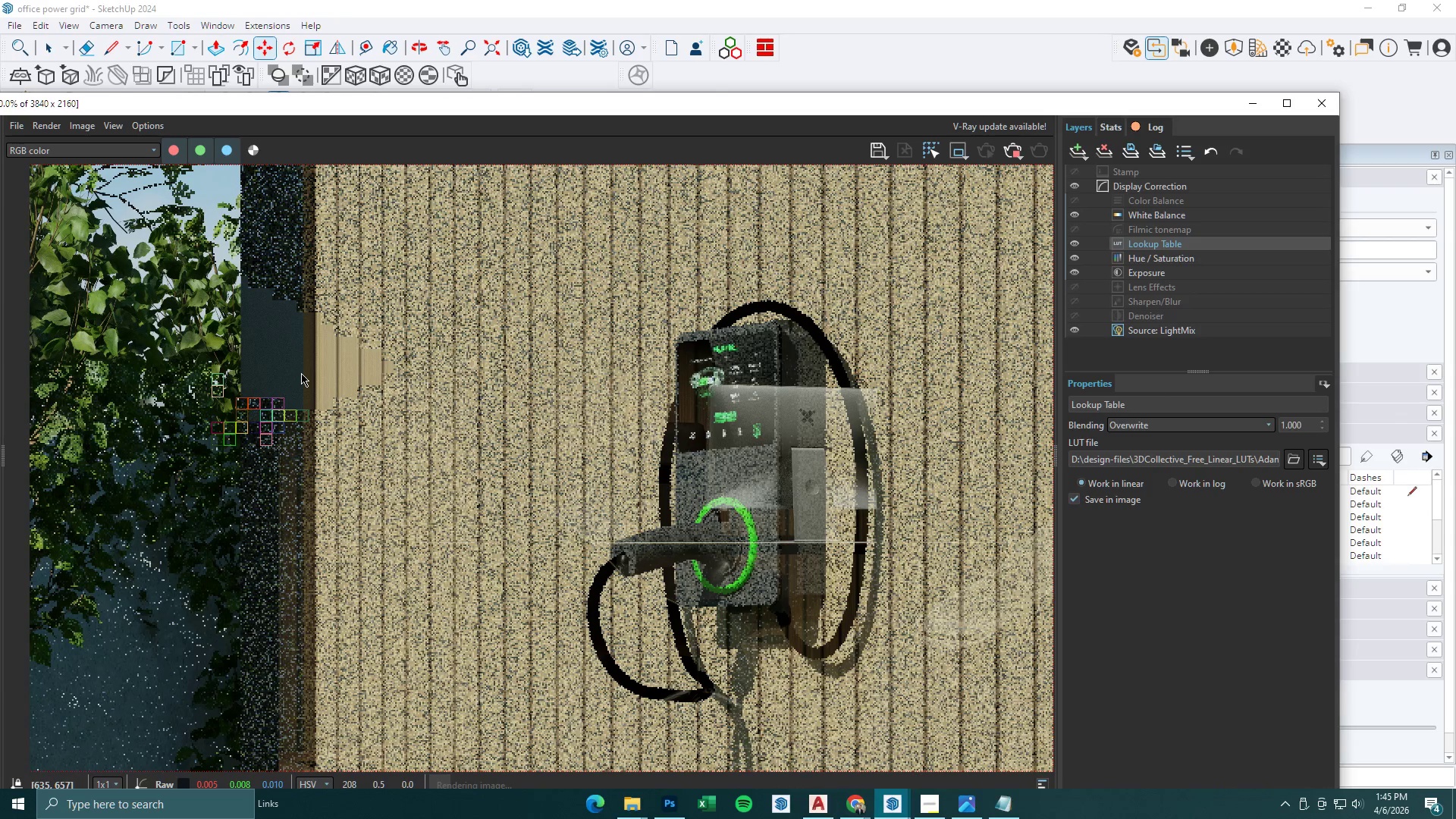 
scroll: coordinate [301, 373], scroll_direction: down, amount: 1.0
 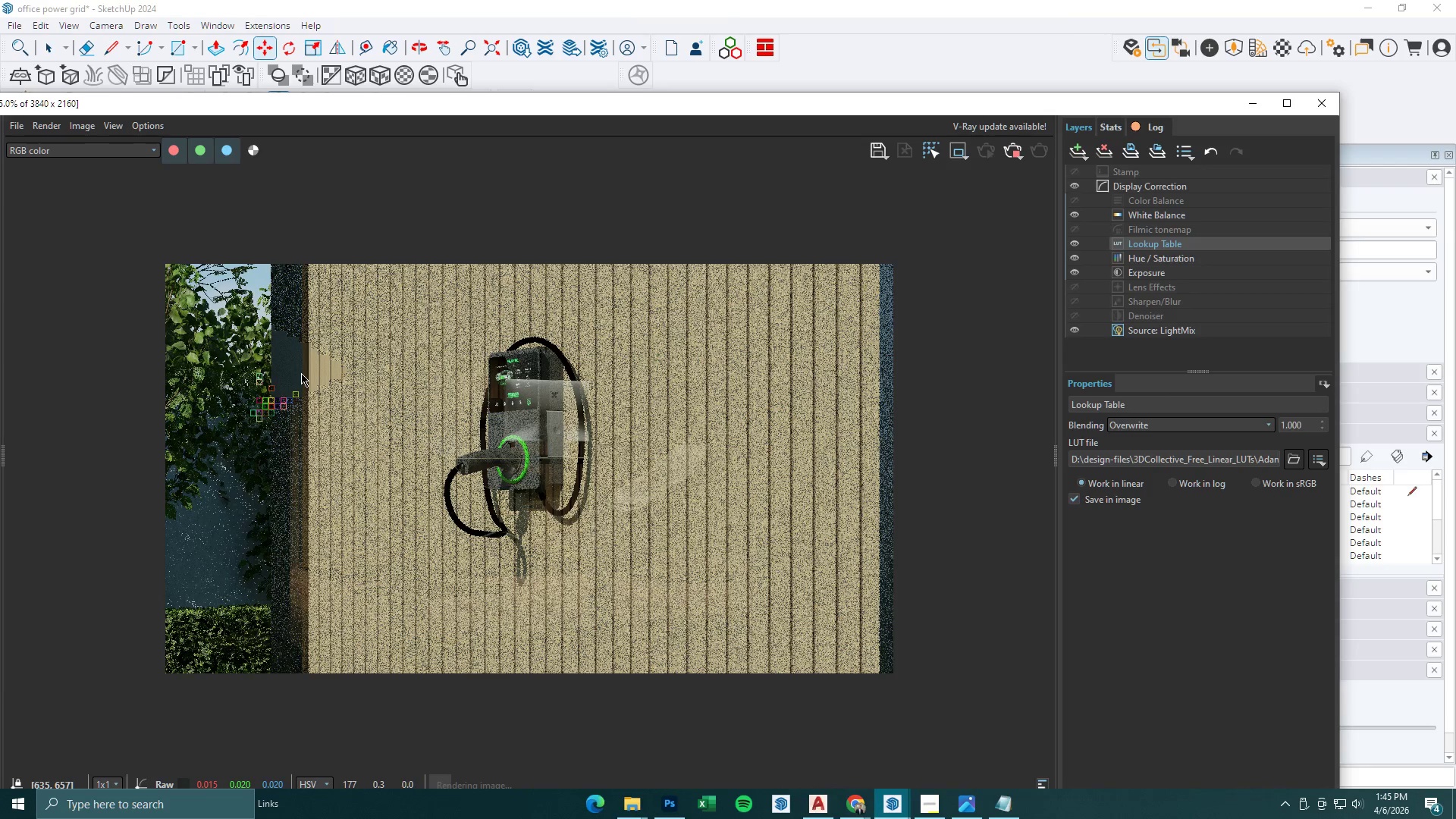 
scroll: coordinate [301, 373], scroll_direction: up, amount: 1.0
 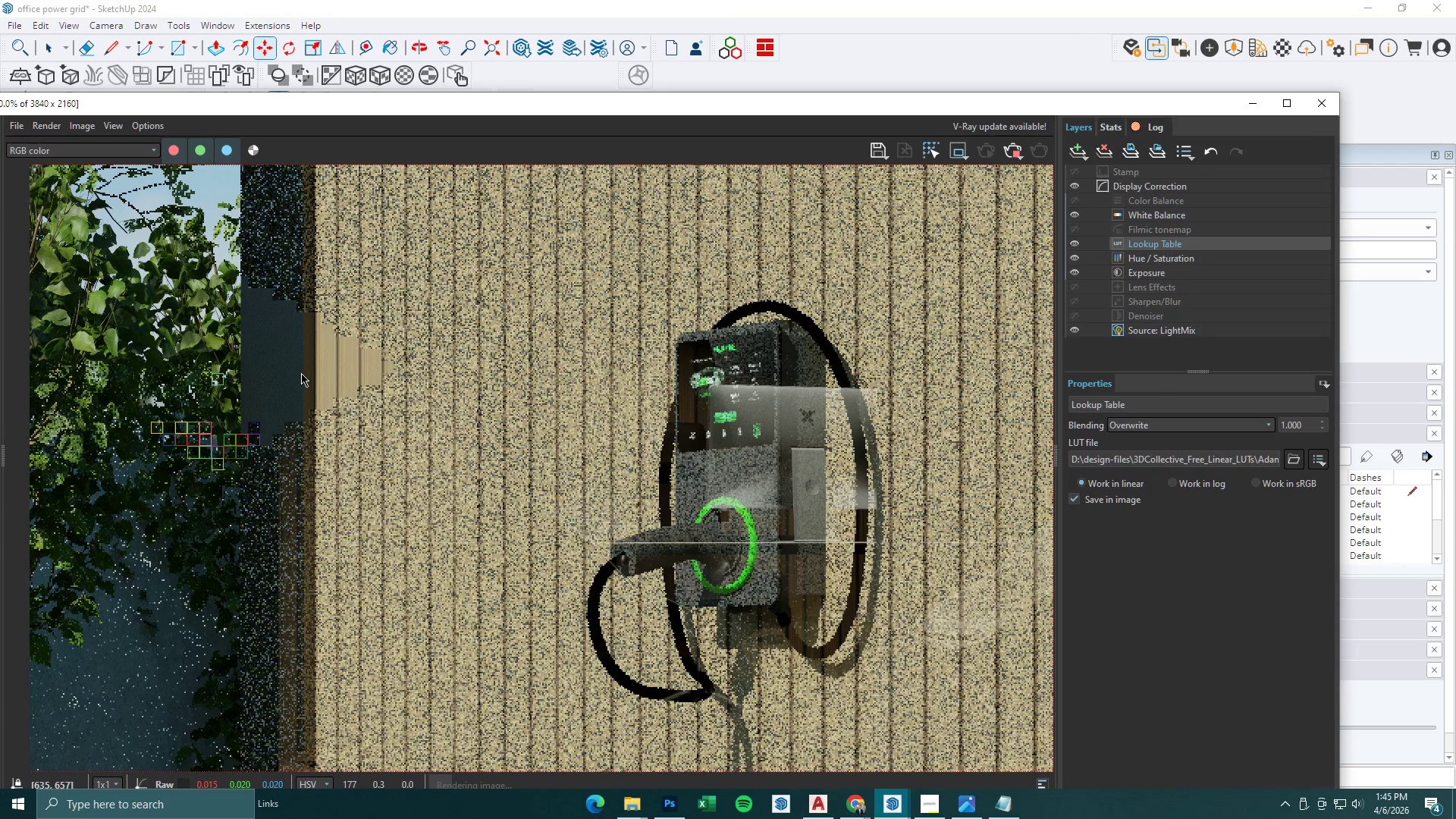 
scroll: coordinate [301, 373], scroll_direction: down, amount: 1.0
 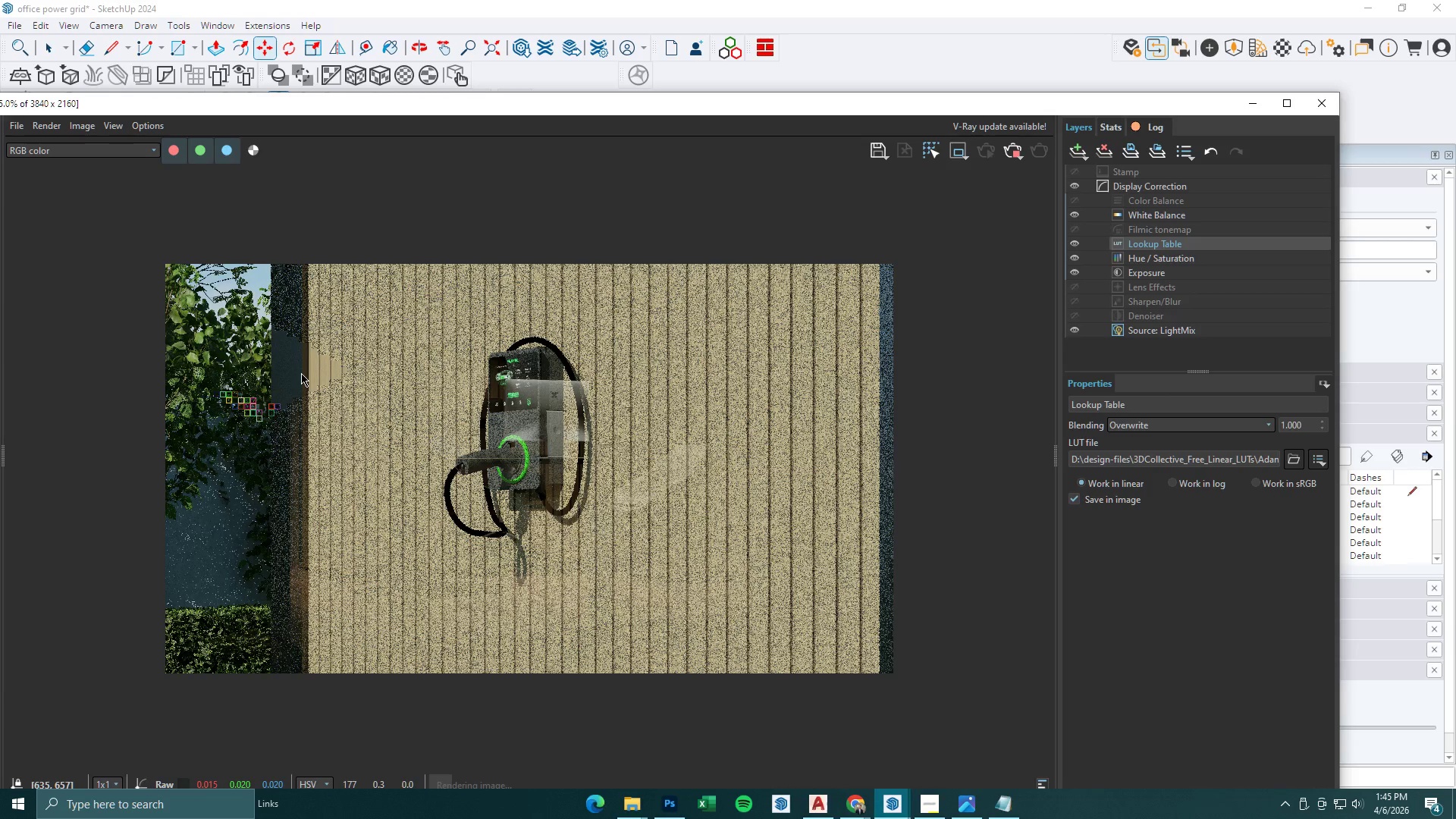 
scroll: coordinate [207, 378], scroll_direction: up, amount: 2.0
 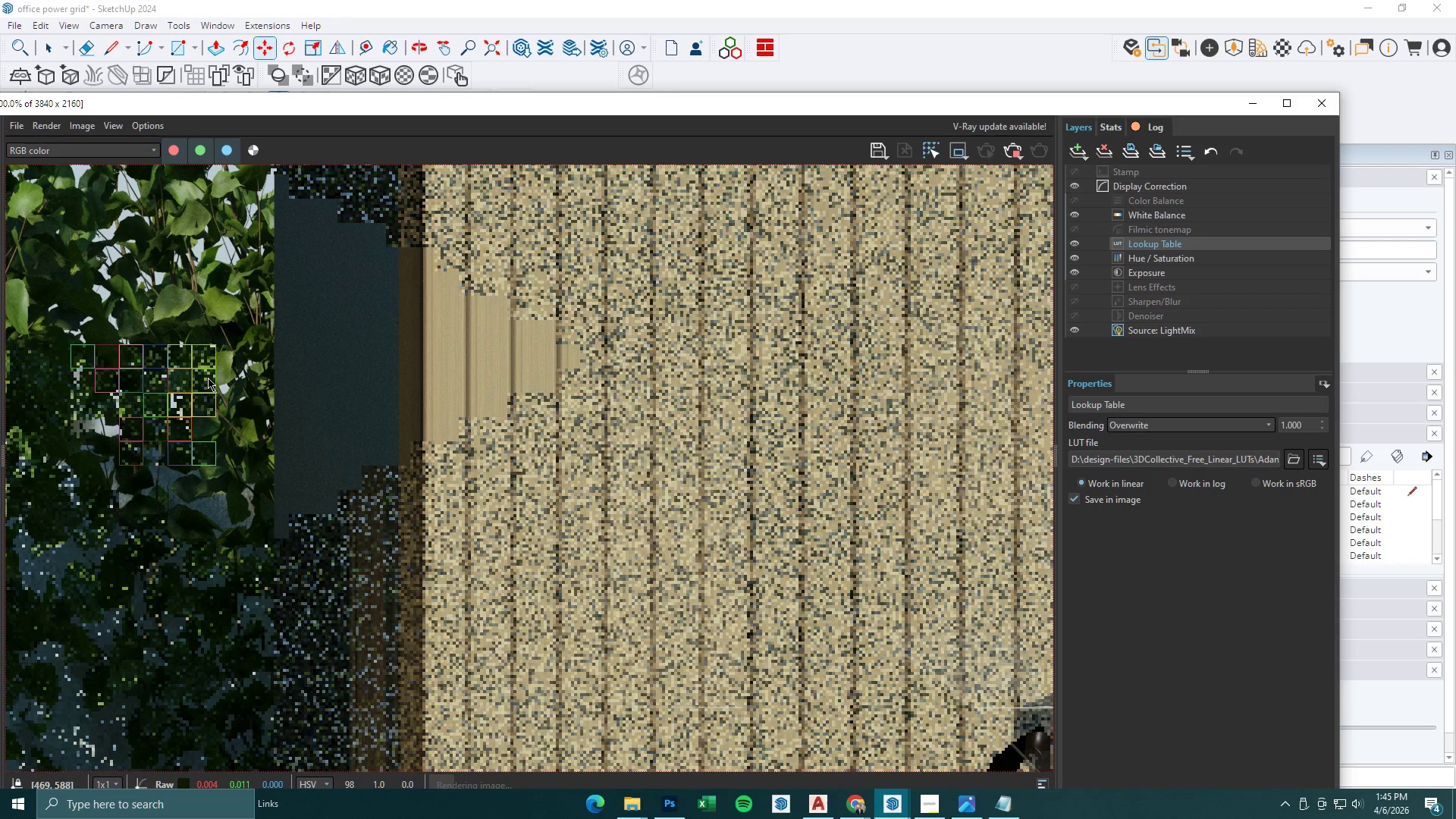 
scroll: coordinate [209, 378], scroll_direction: down, amount: 1.0
 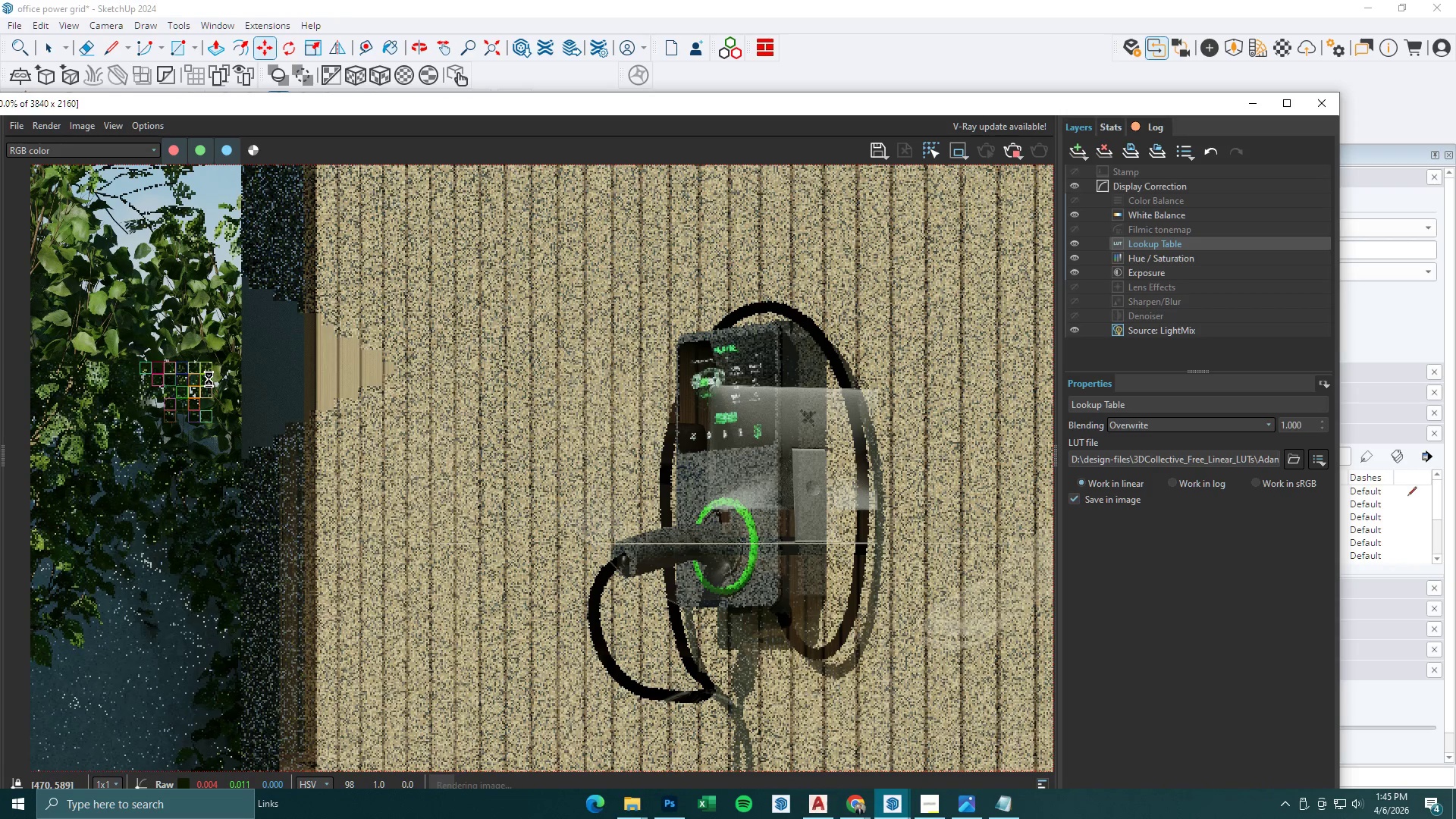 
scroll: coordinate [209, 378], scroll_direction: up, amount: 1.0
 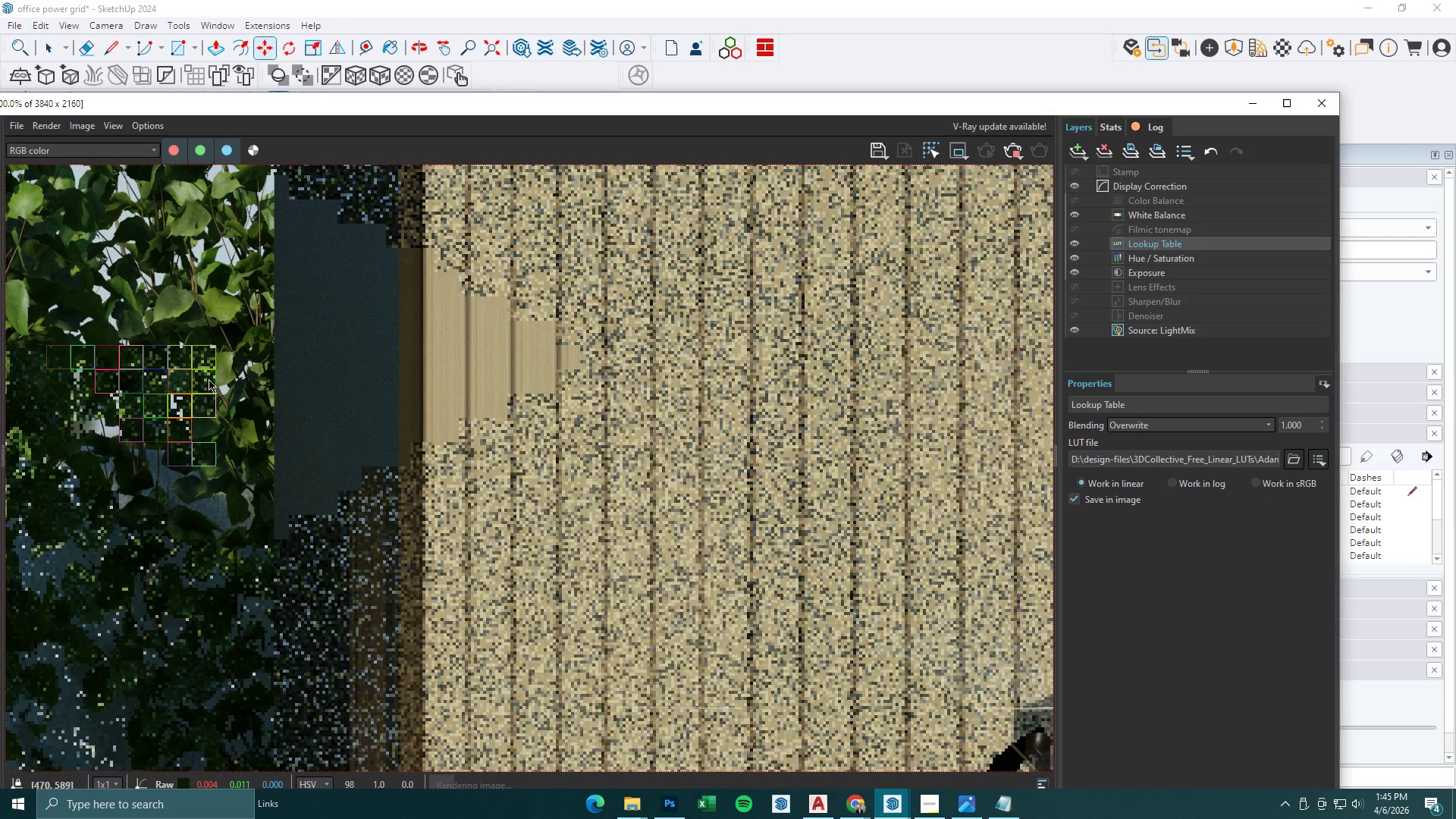 
scroll: coordinate [209, 380], scroll_direction: down, amount: 2.0
 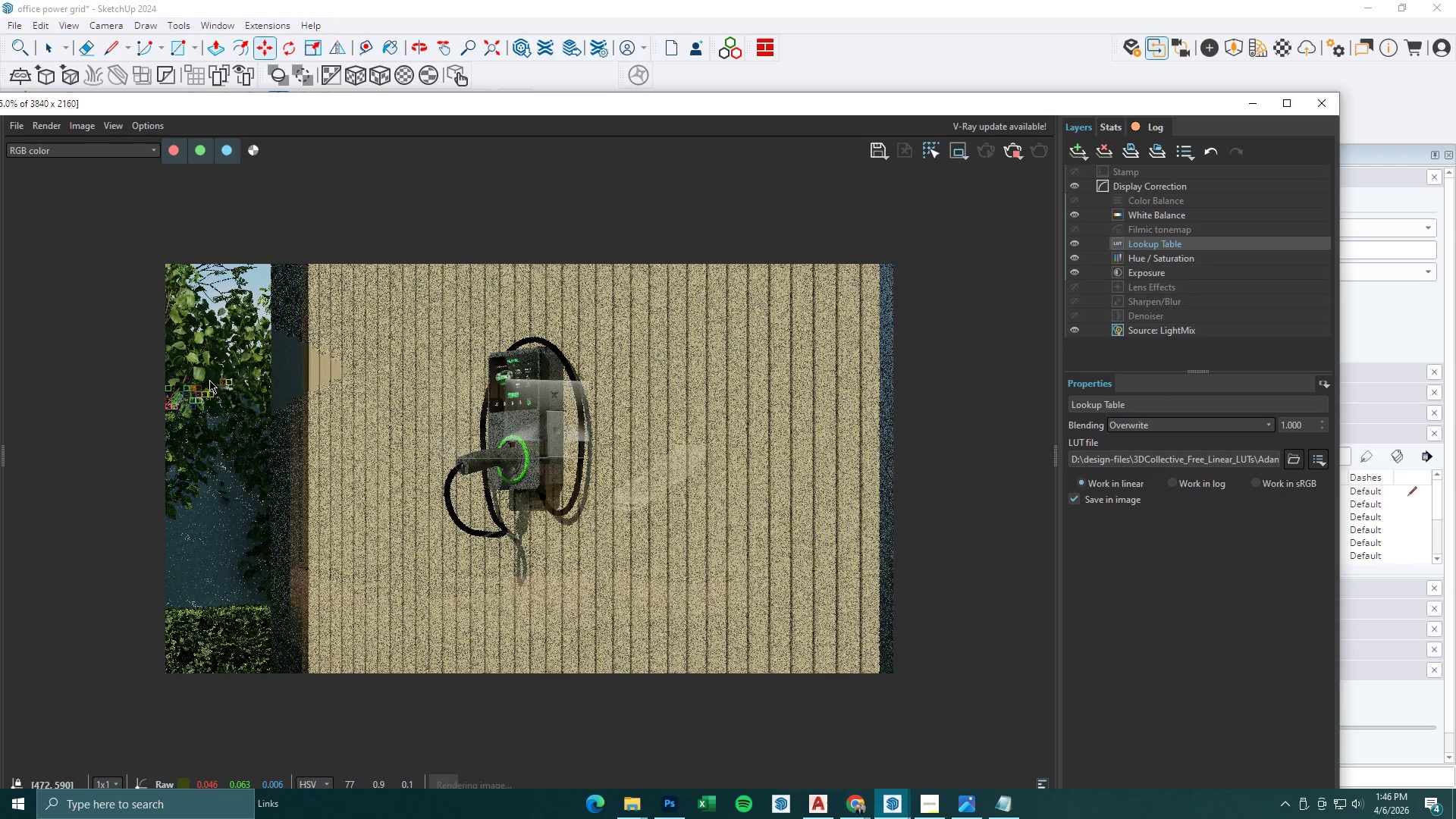 
wait(15.31)
 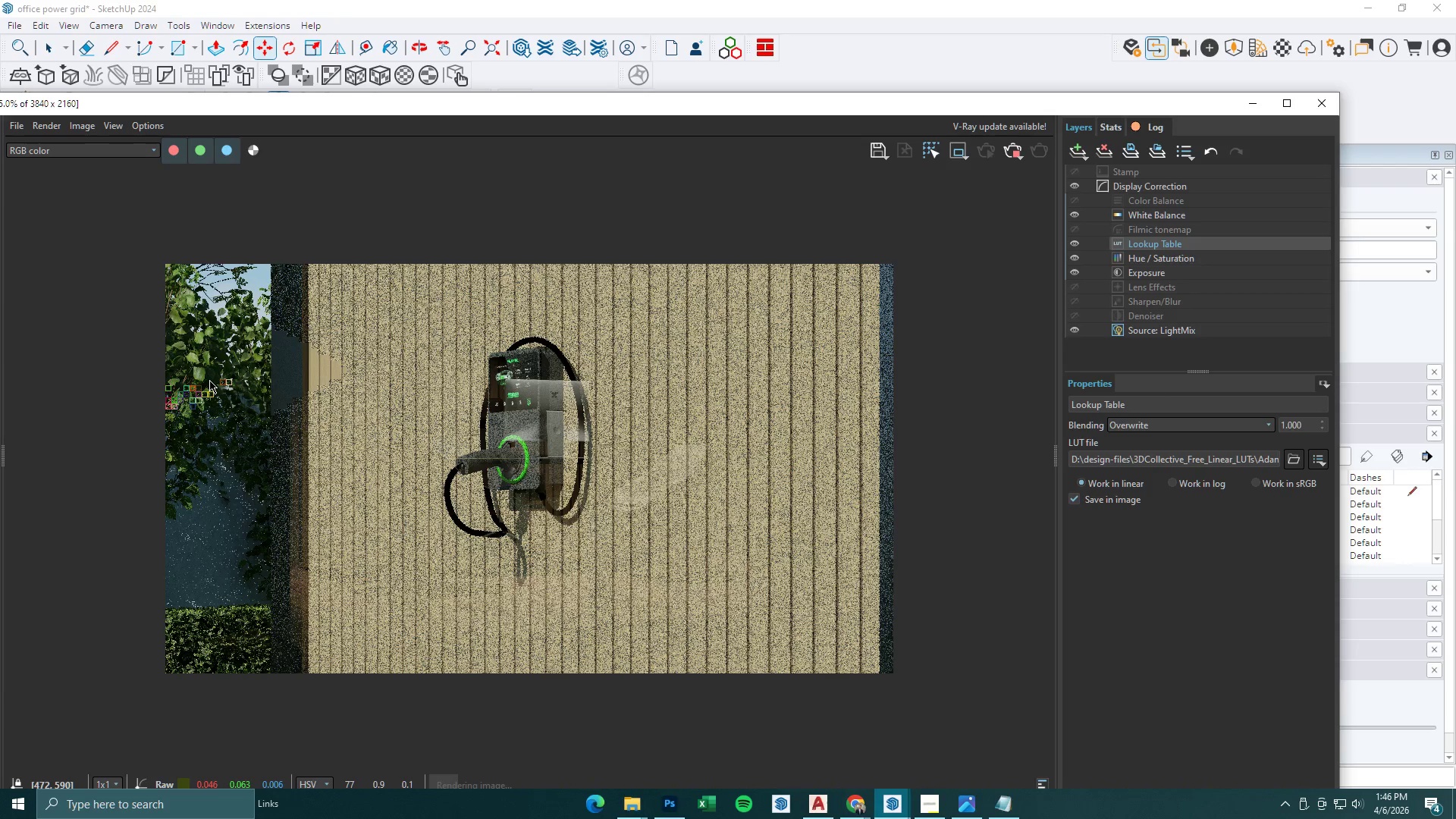 
scroll: coordinate [271, 271], scroll_direction: up, amount: 2.0
 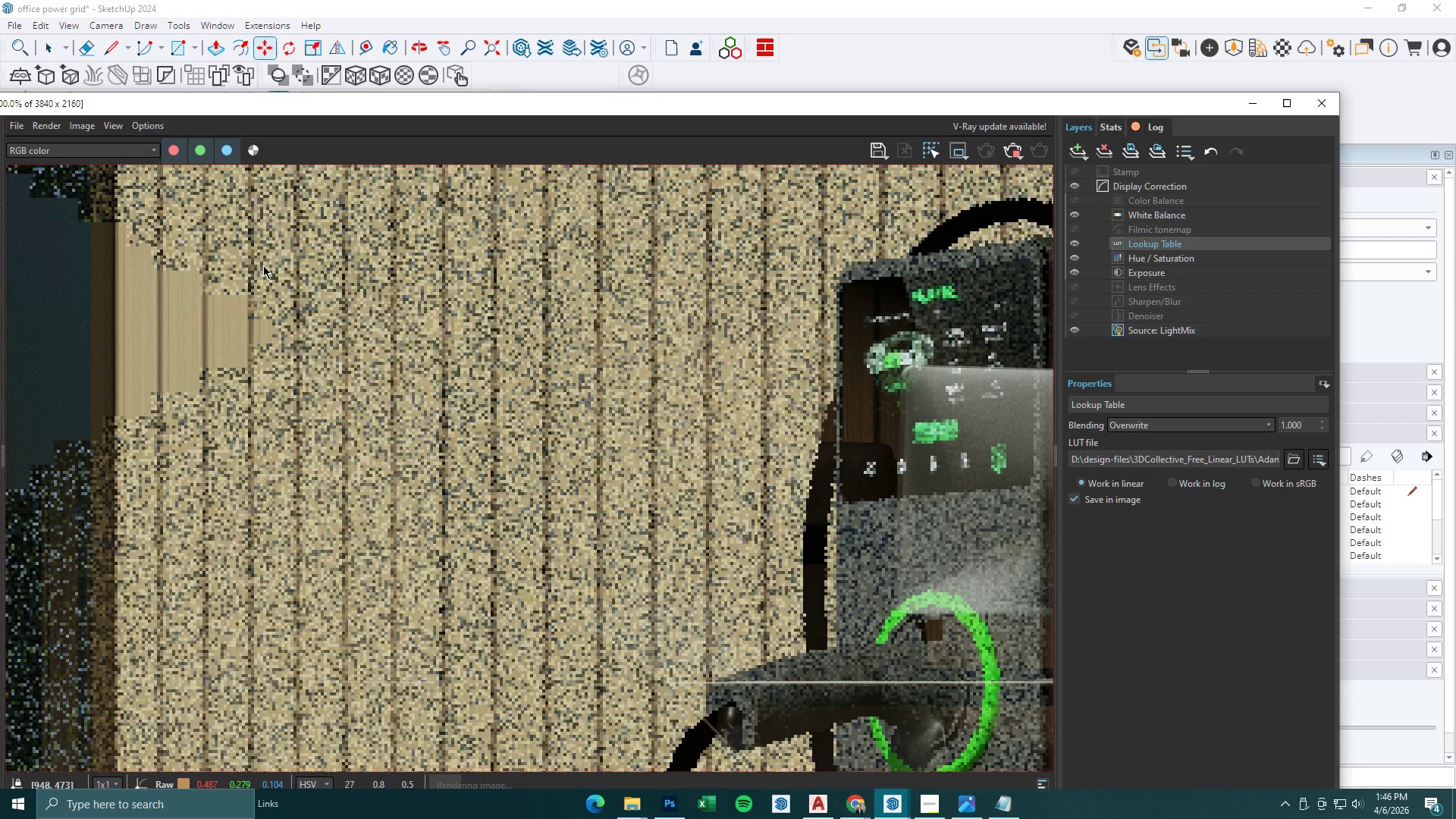 
scroll: coordinate [263, 265], scroll_direction: down, amount: 3.0
 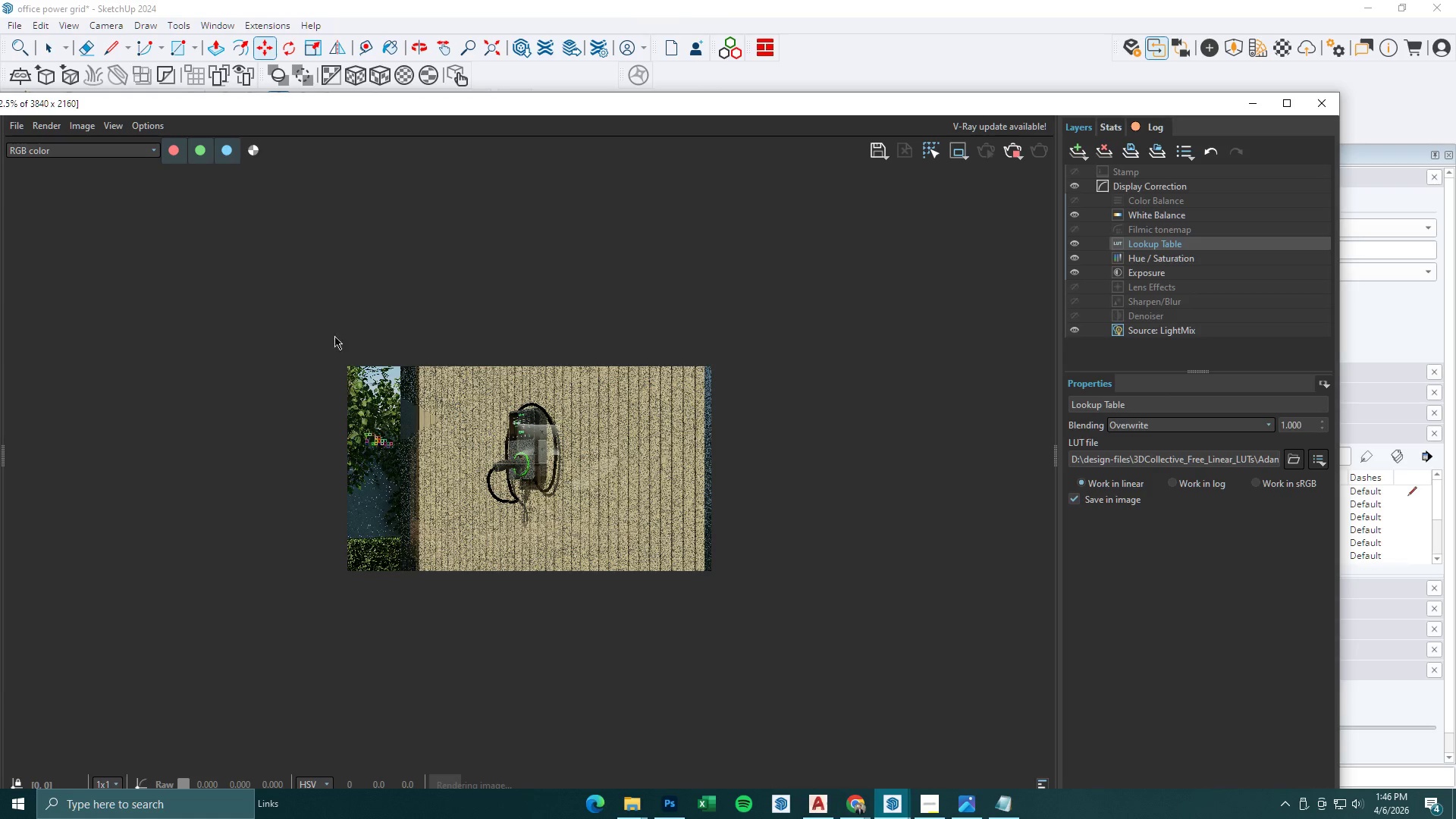 
scroll: coordinate [347, 345], scroll_direction: up, amount: 2.0
 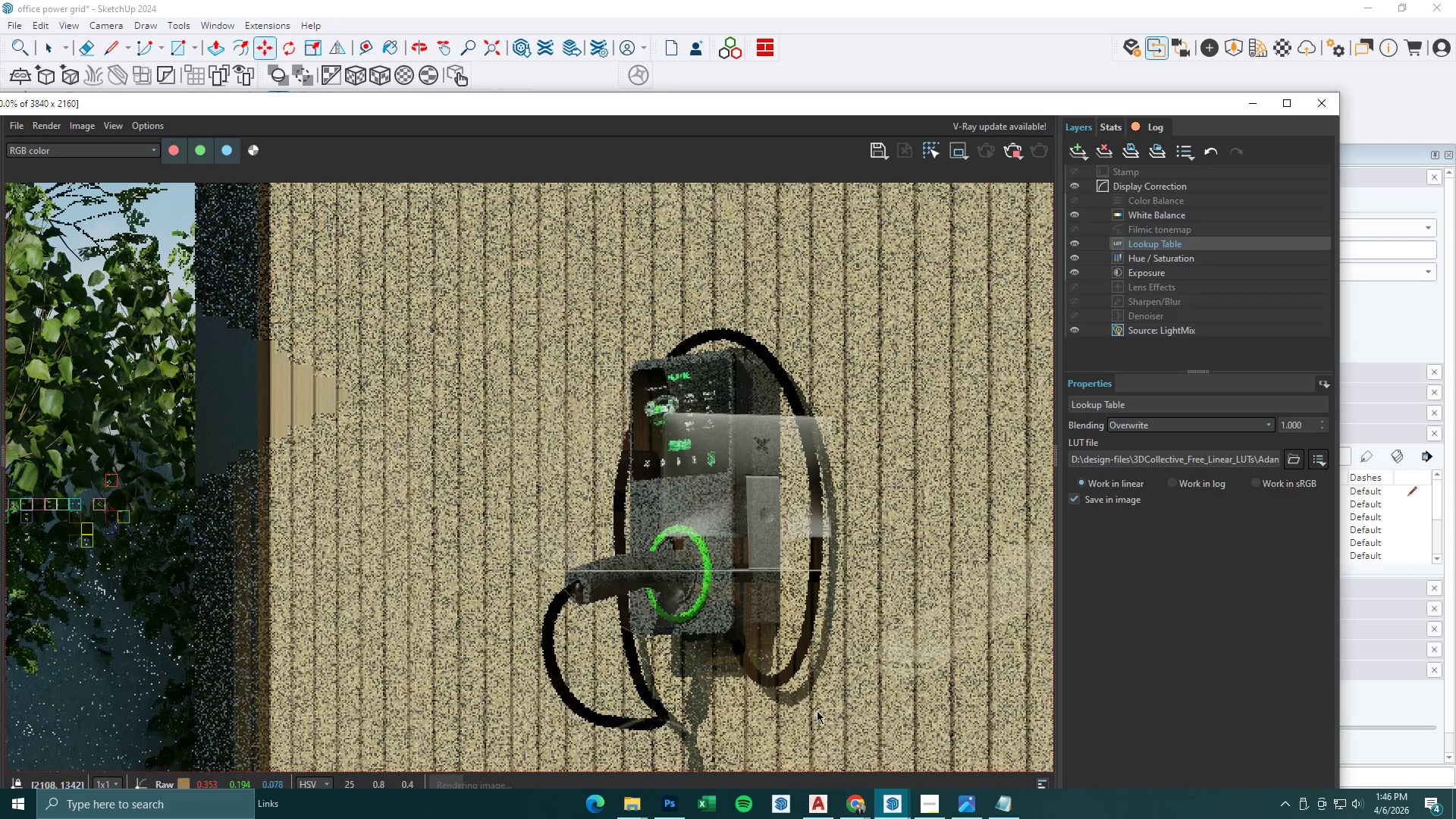 
left_click([936, 802])